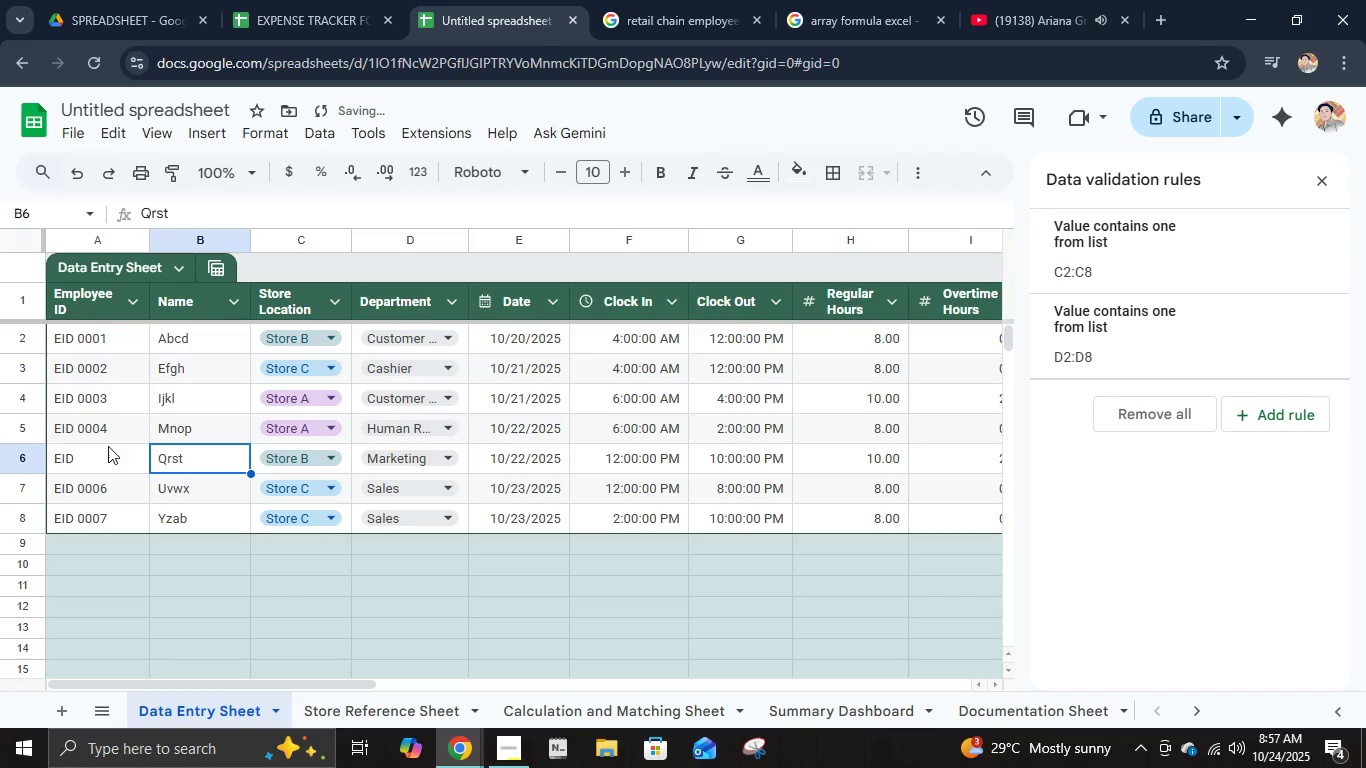 
key(ArrowLeft)
 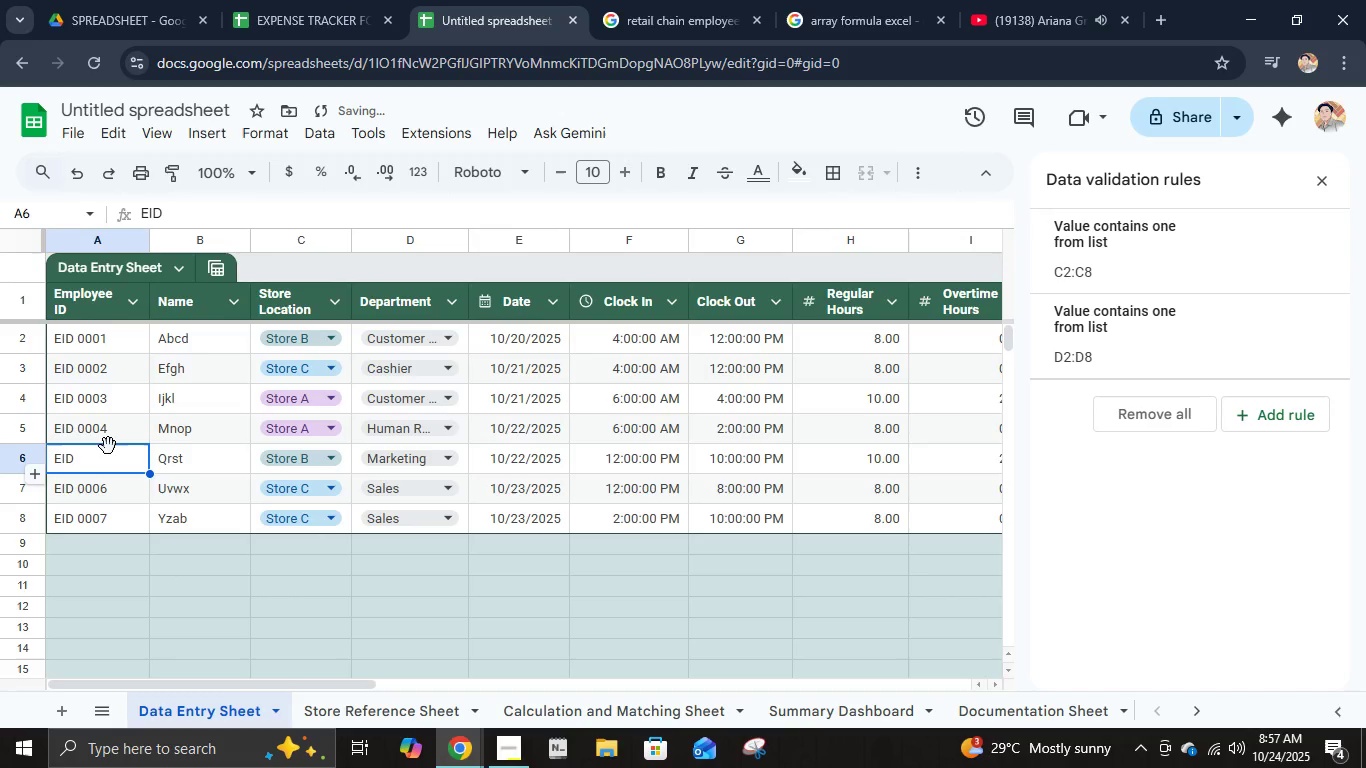 
type(EID 0001)
 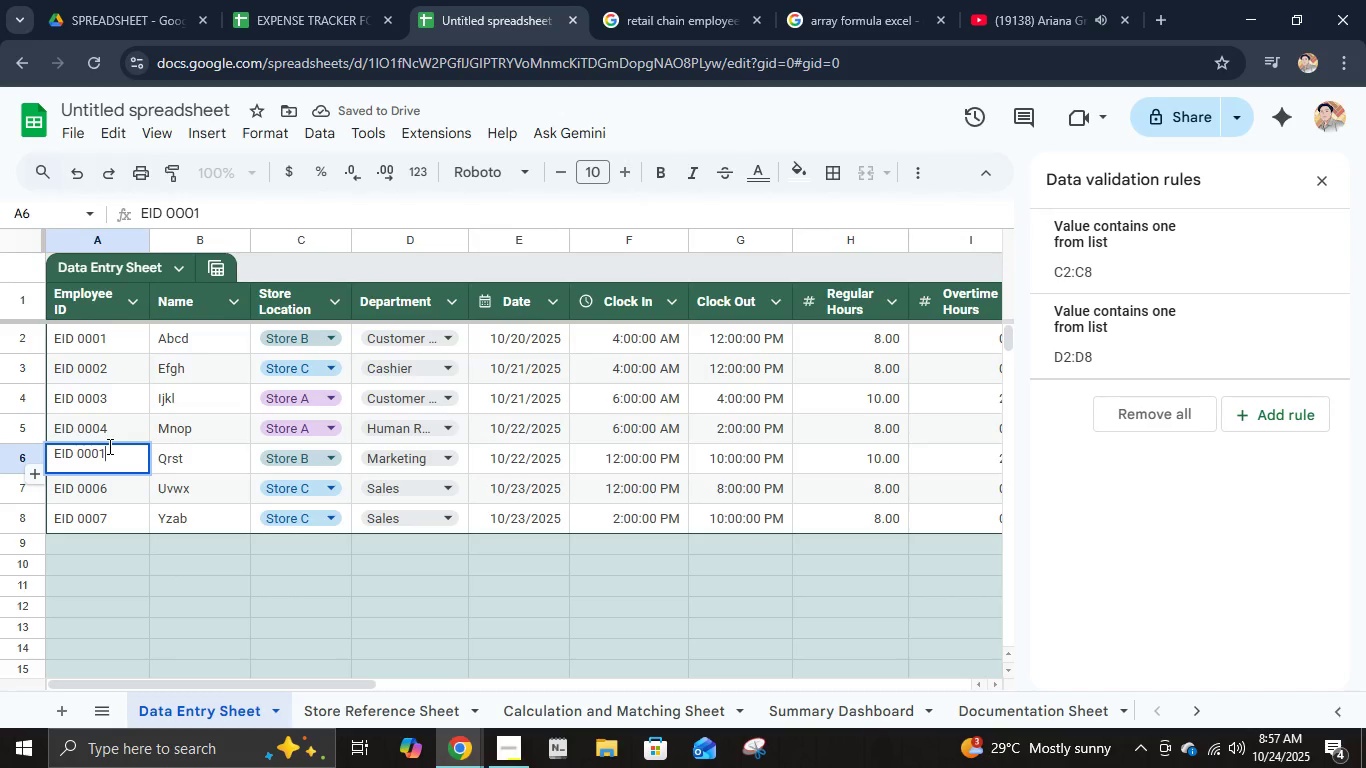 
key(ArrowRight)
 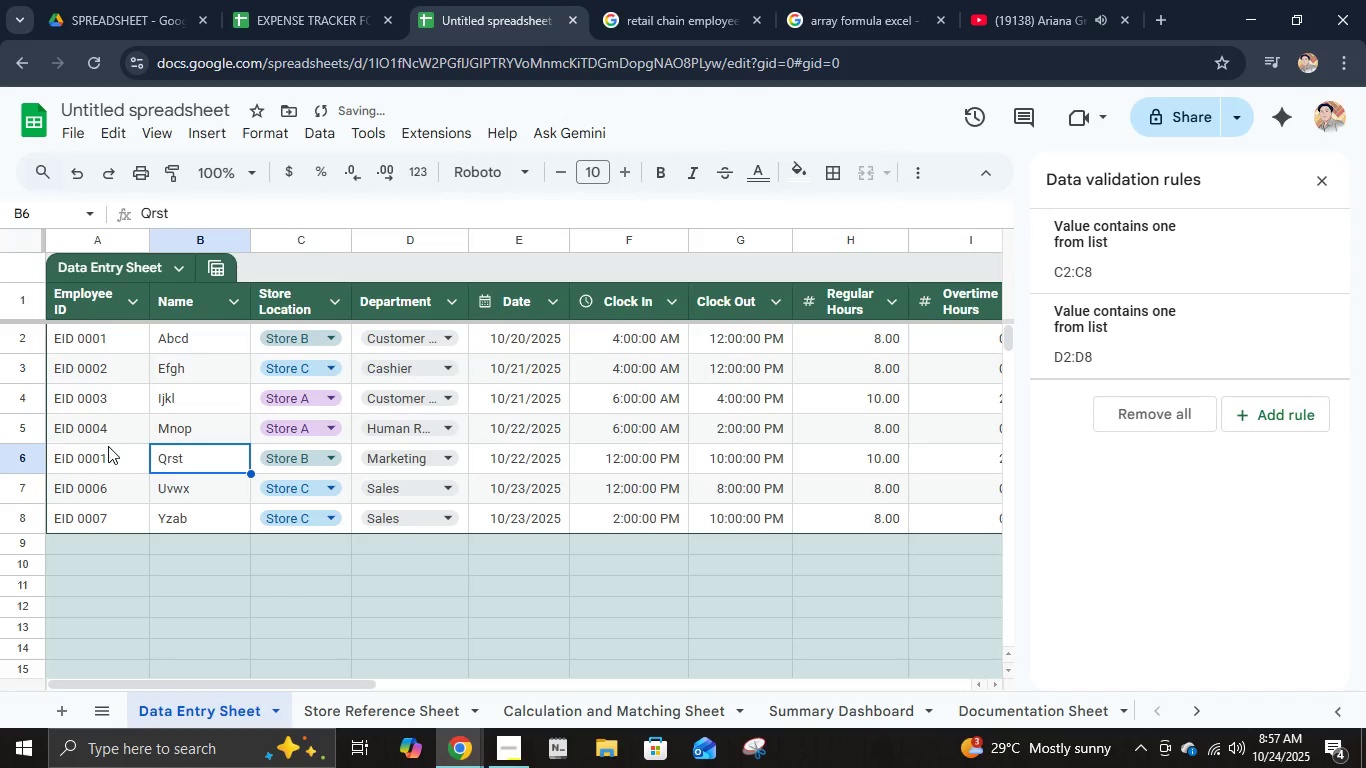 
type(ABC)
key(Backspace)
key(Backspace)
key(Backspace)
type(n)
key(Backspace)
type(bcd)
 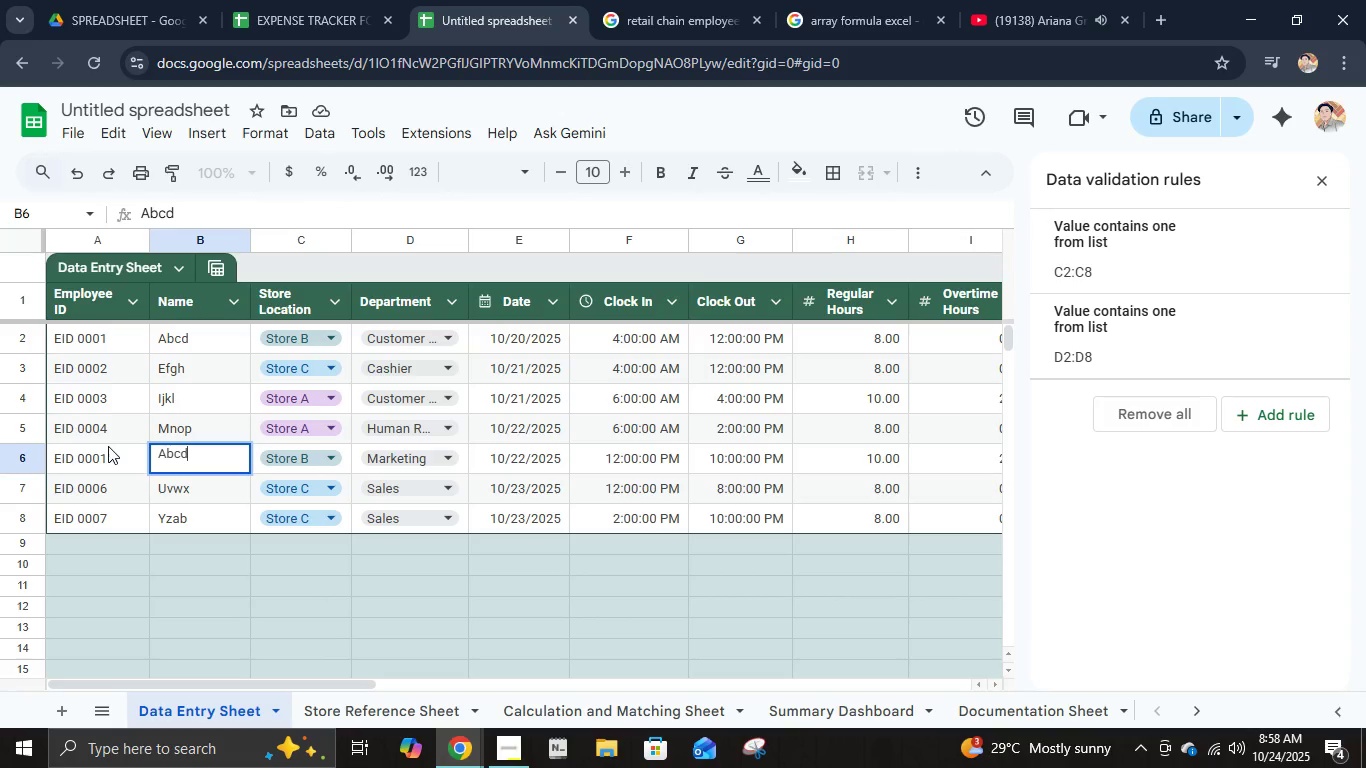 
key(Enter)
 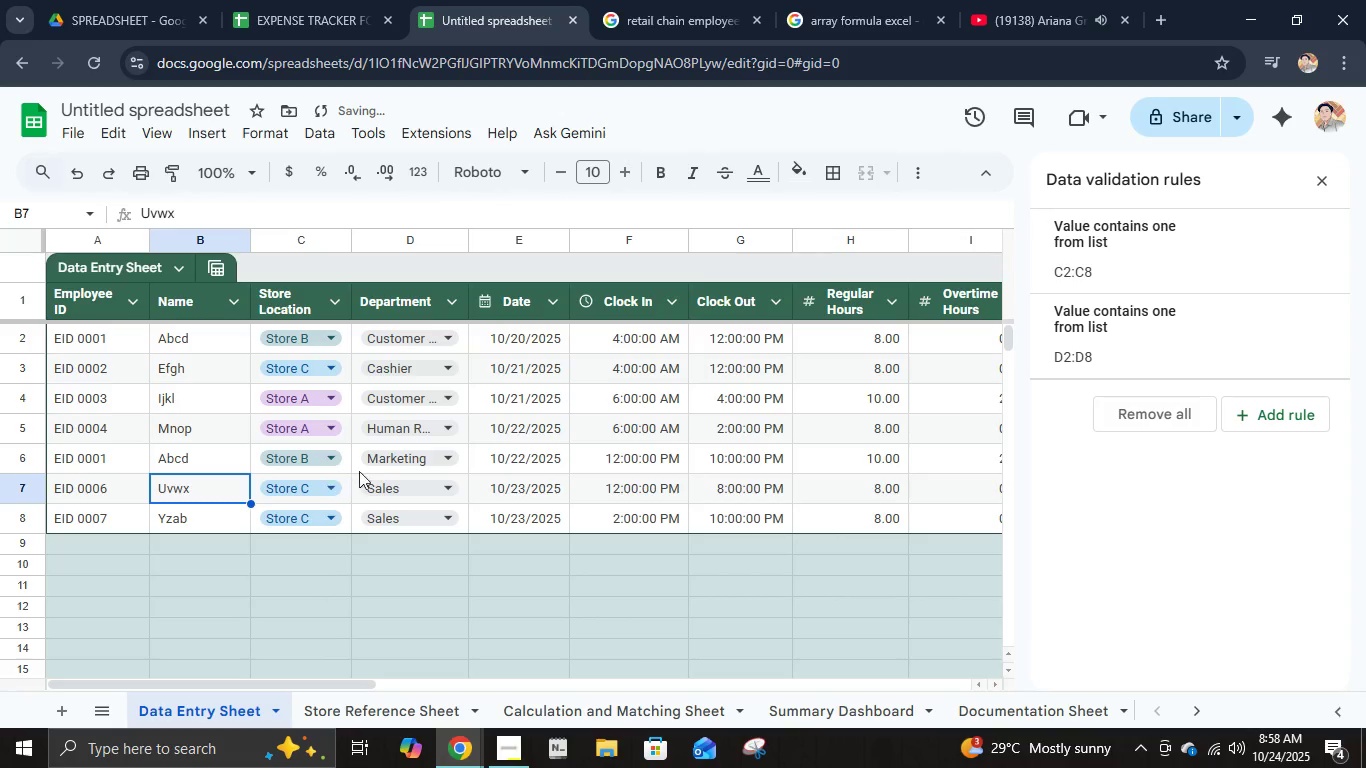 
left_click([378, 468])
 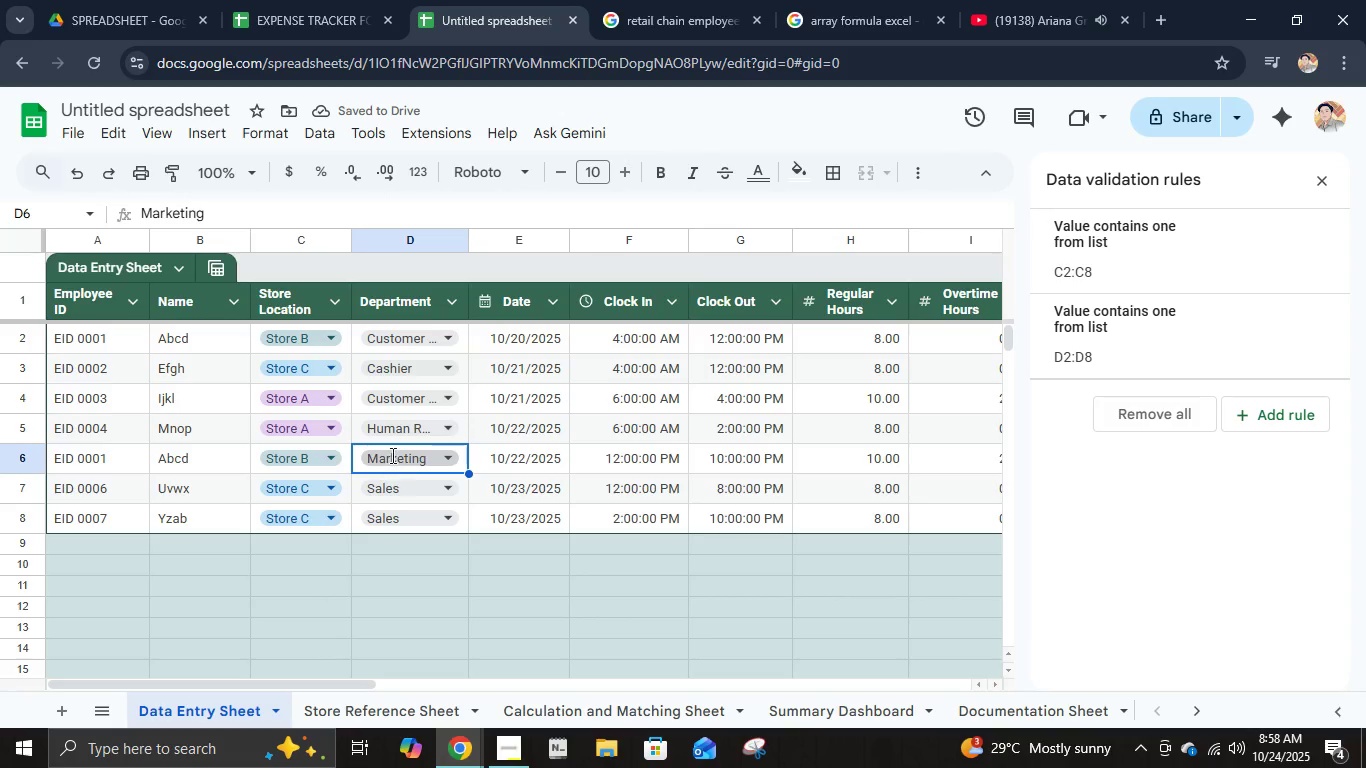 
left_click([391, 455])
 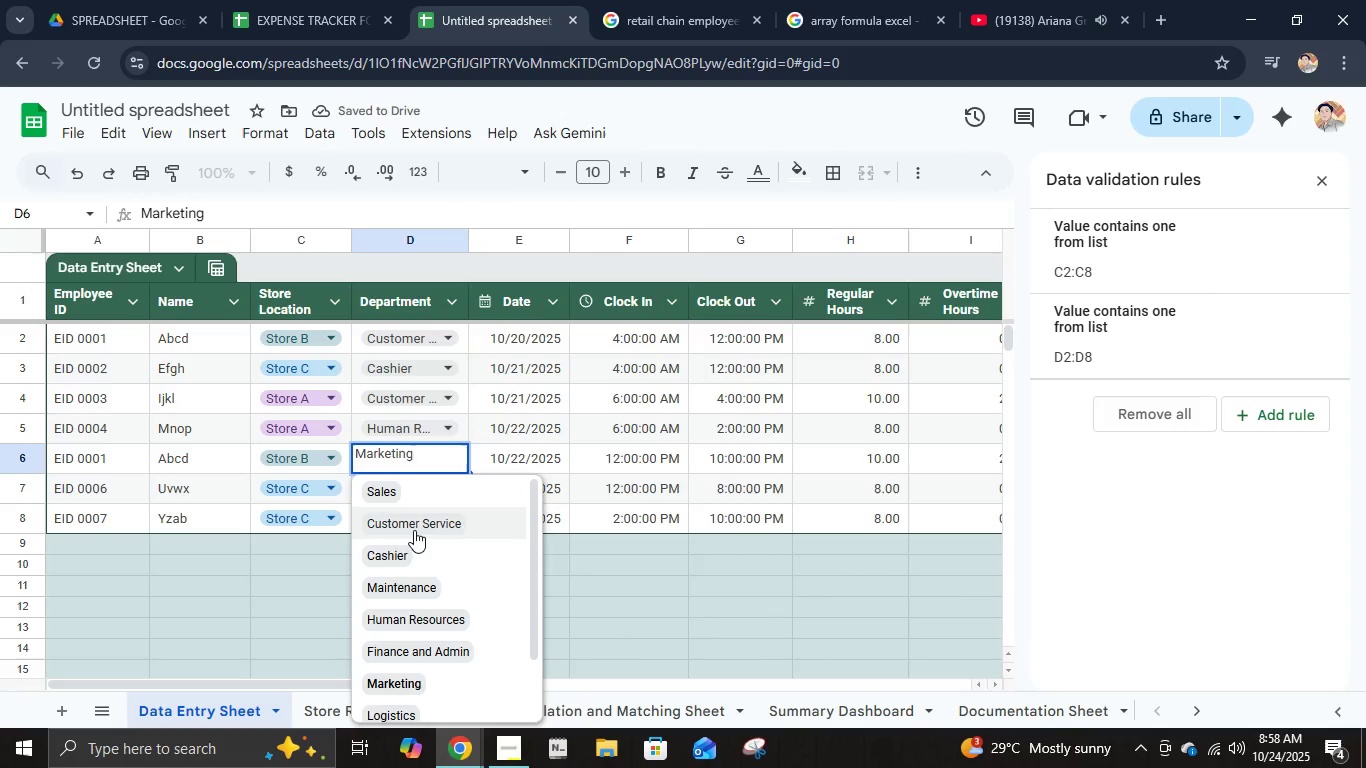 
left_click([414, 526])
 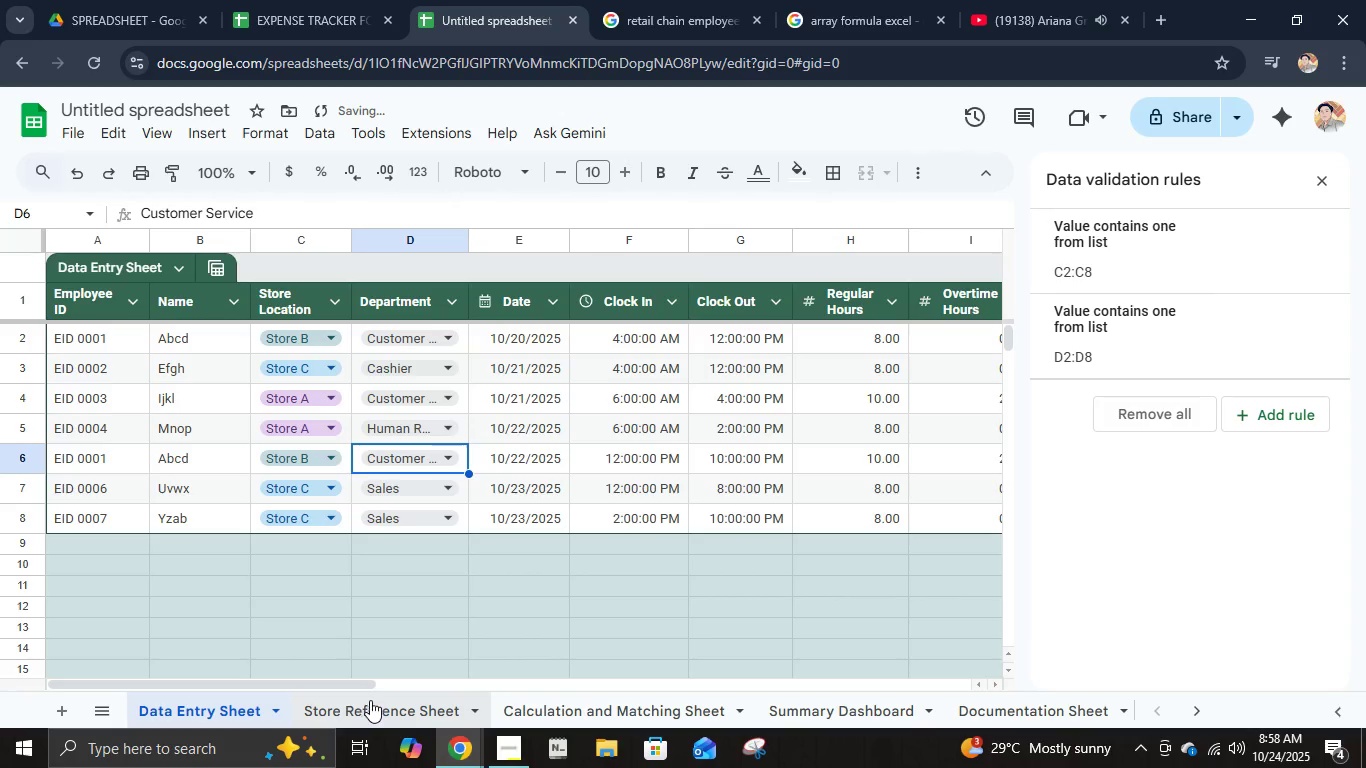 
left_click([617, 708])
 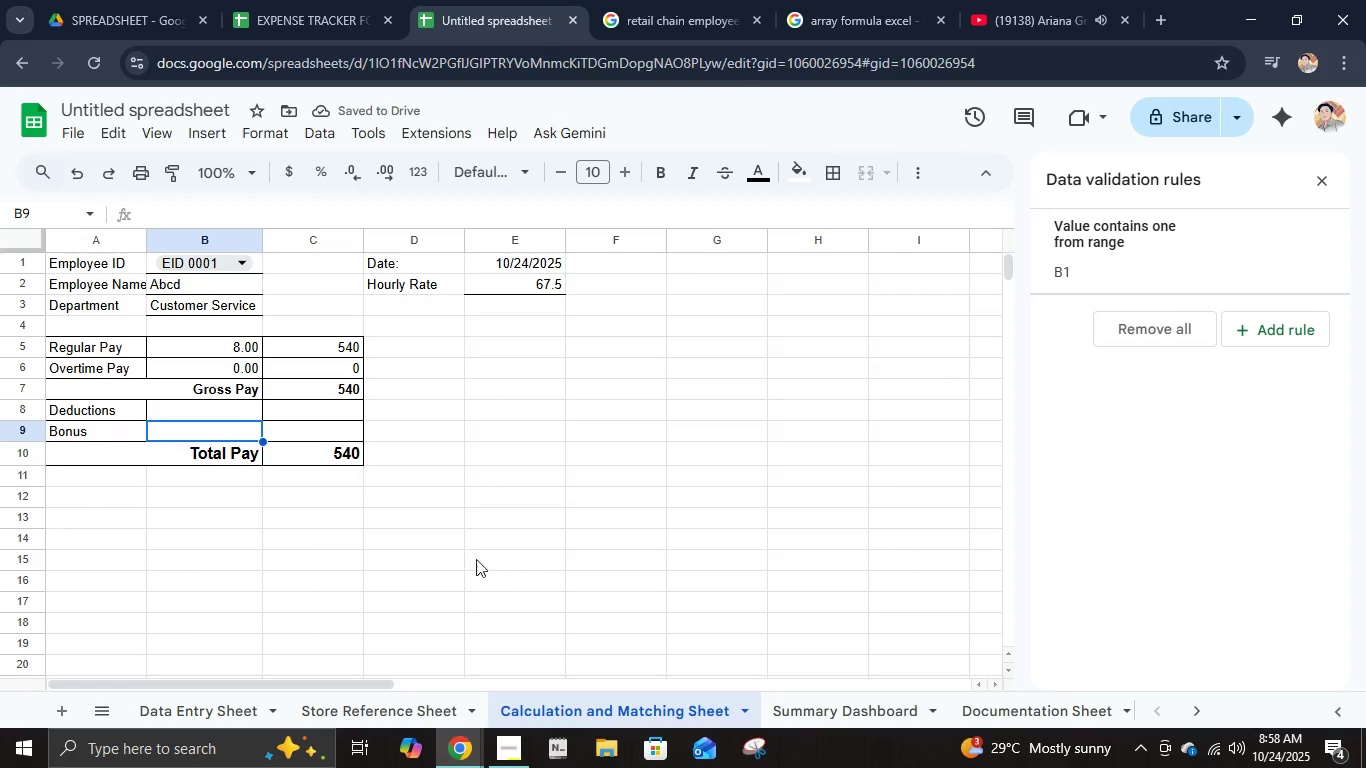 
left_click([451, 539])
 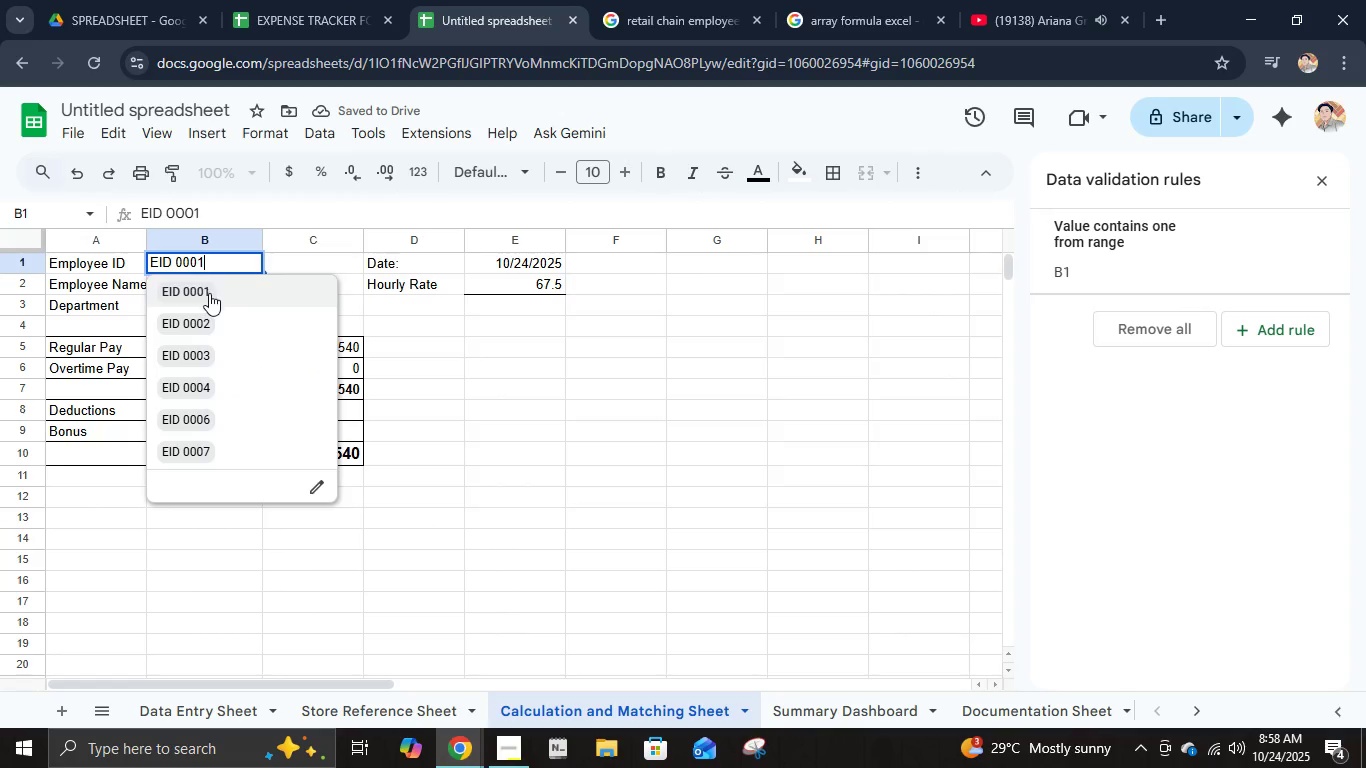 
left_click([213, 316])
 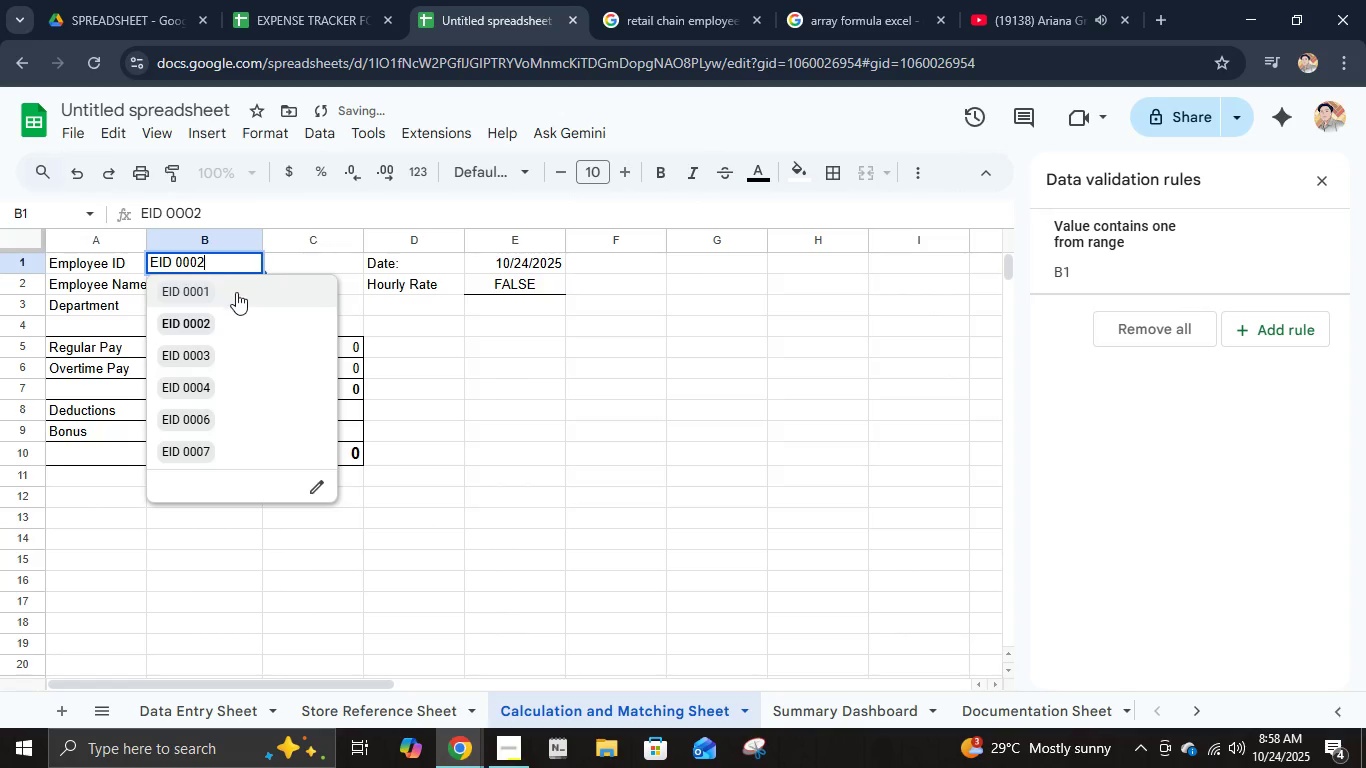 
left_click([236, 293])
 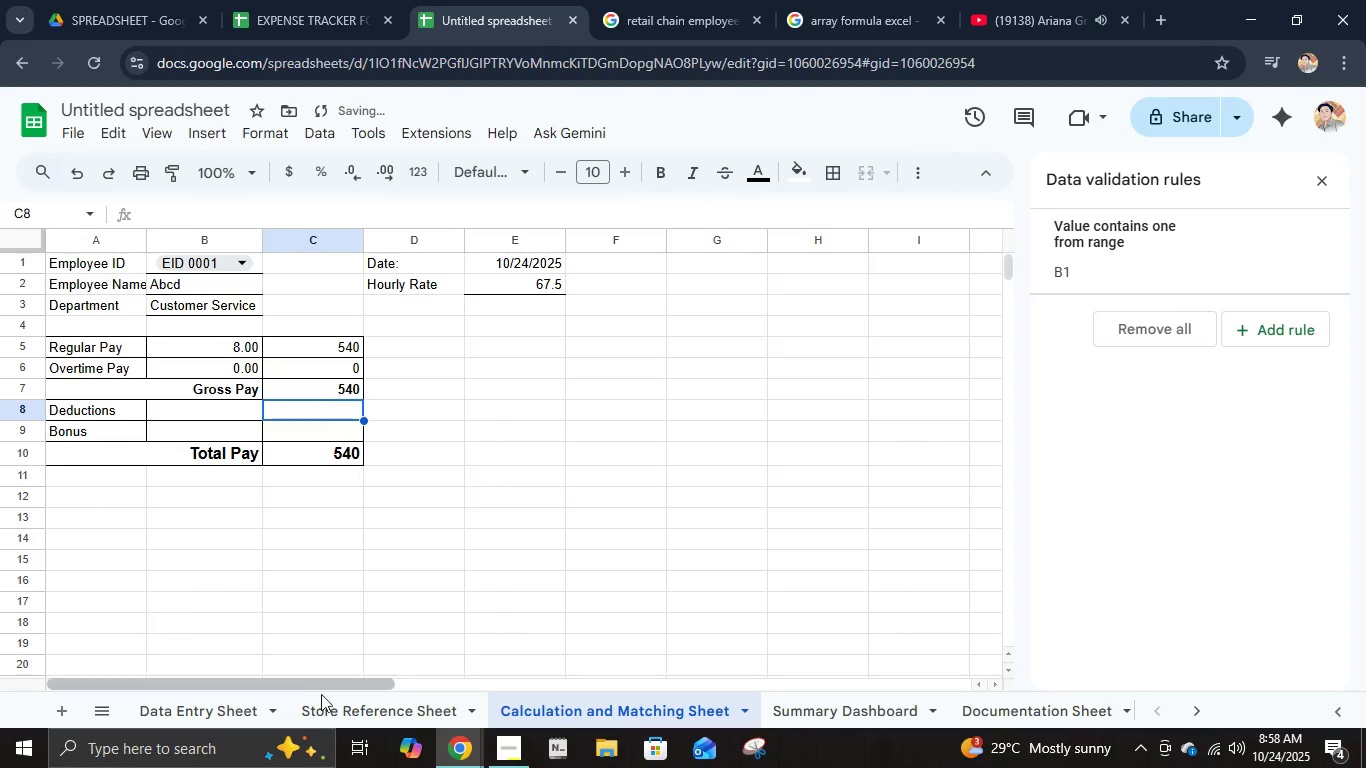 
left_click([245, 710])
 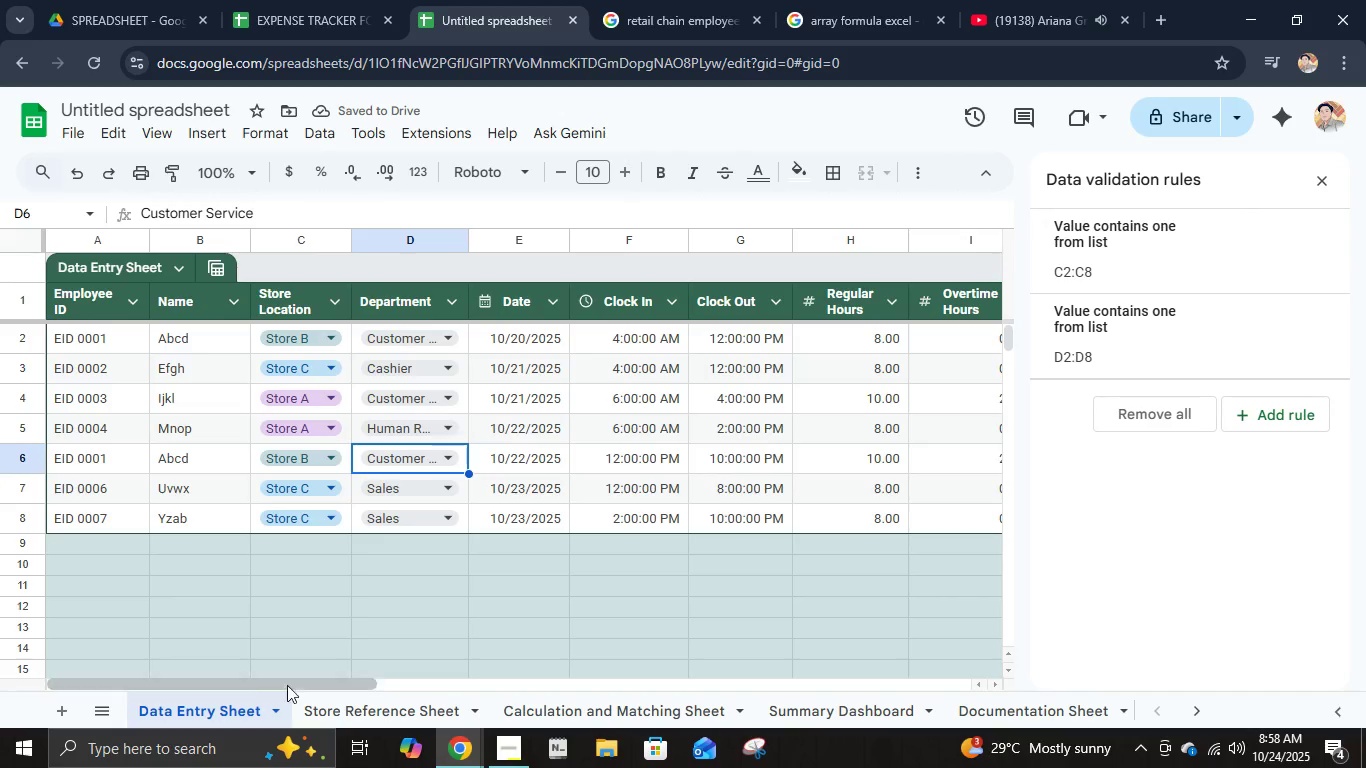 
left_click([255, 691])
 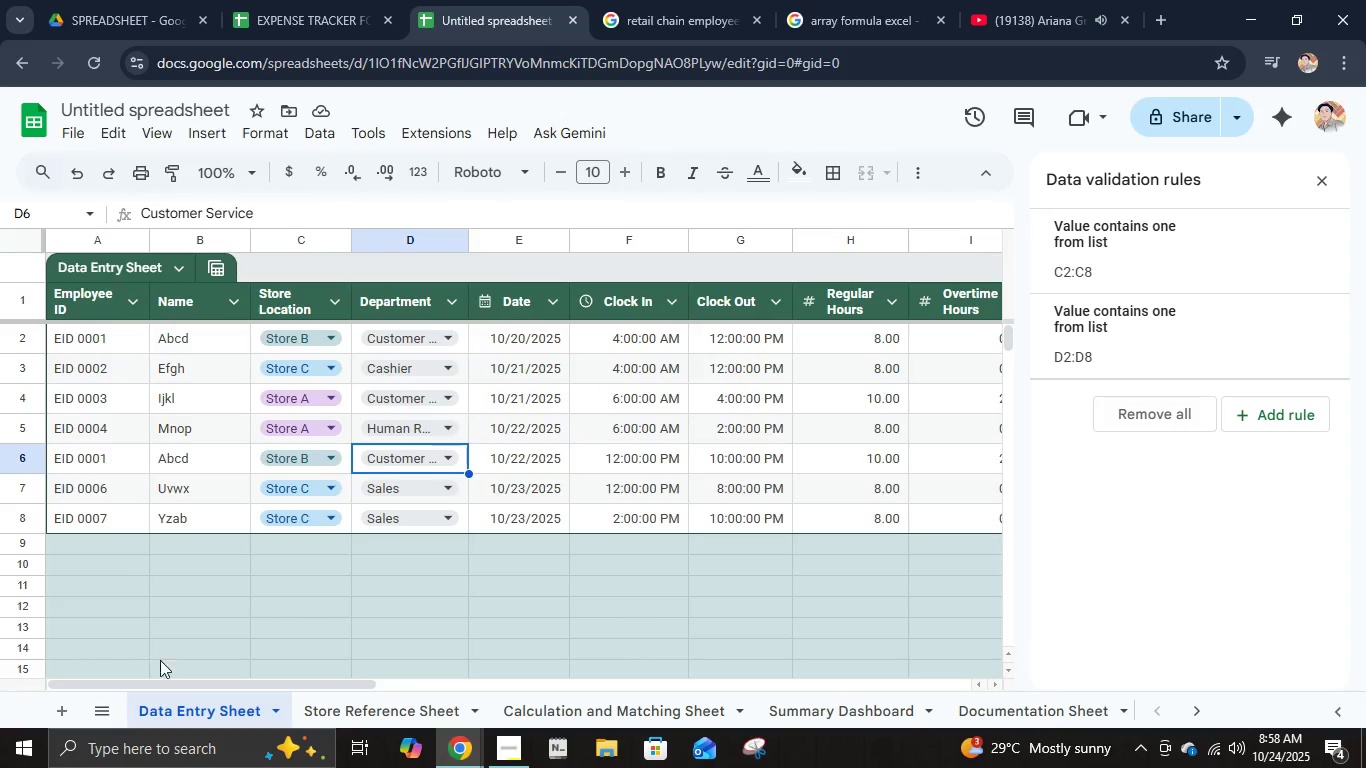 
wait(8.79)
 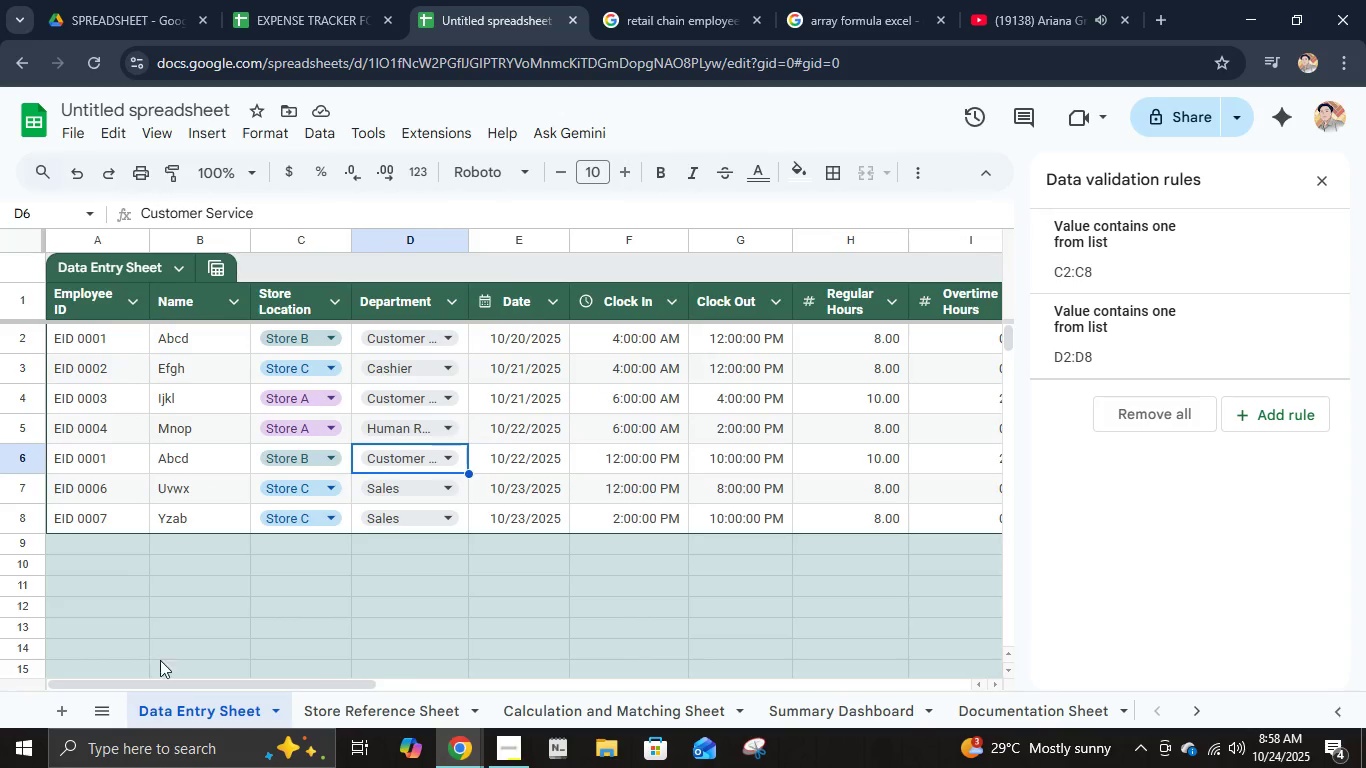 
left_click([814, 457])
 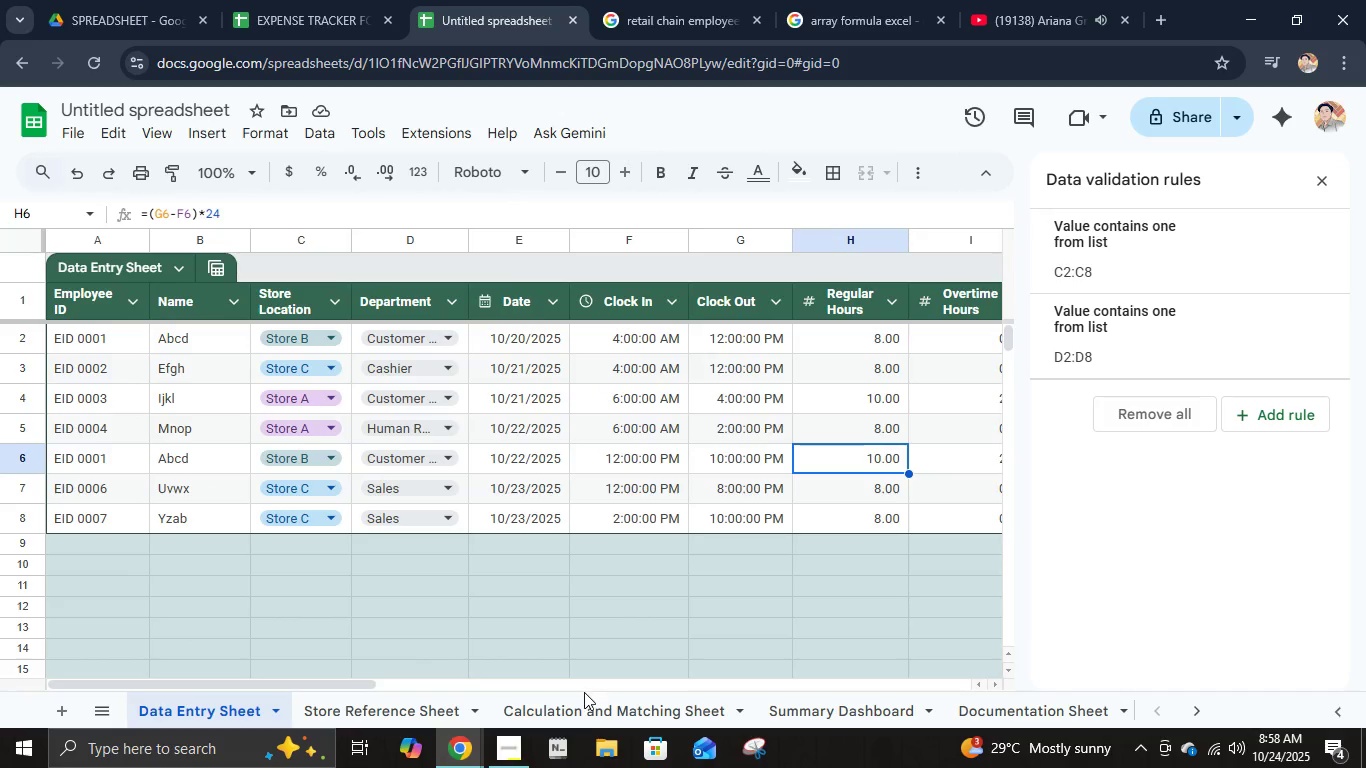 
left_click([585, 702])
 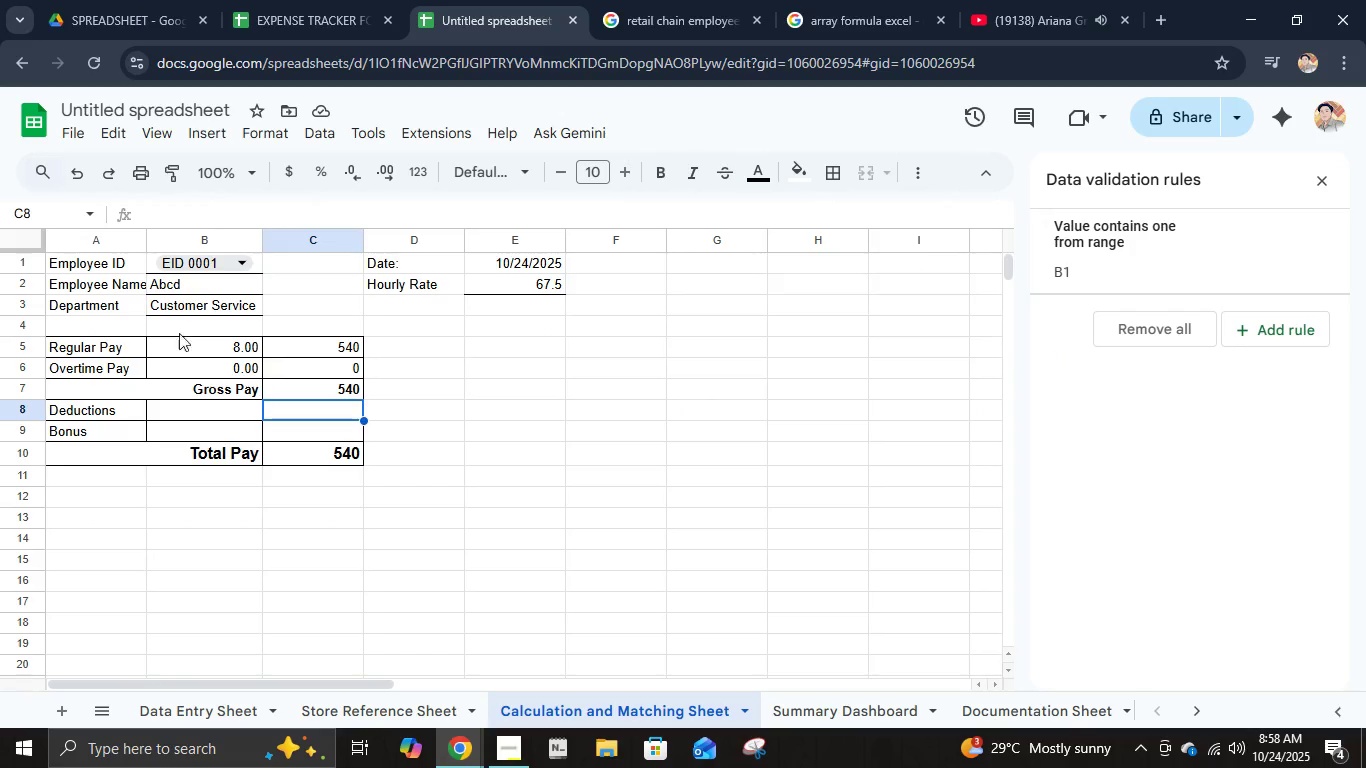 
left_click([226, 373])
 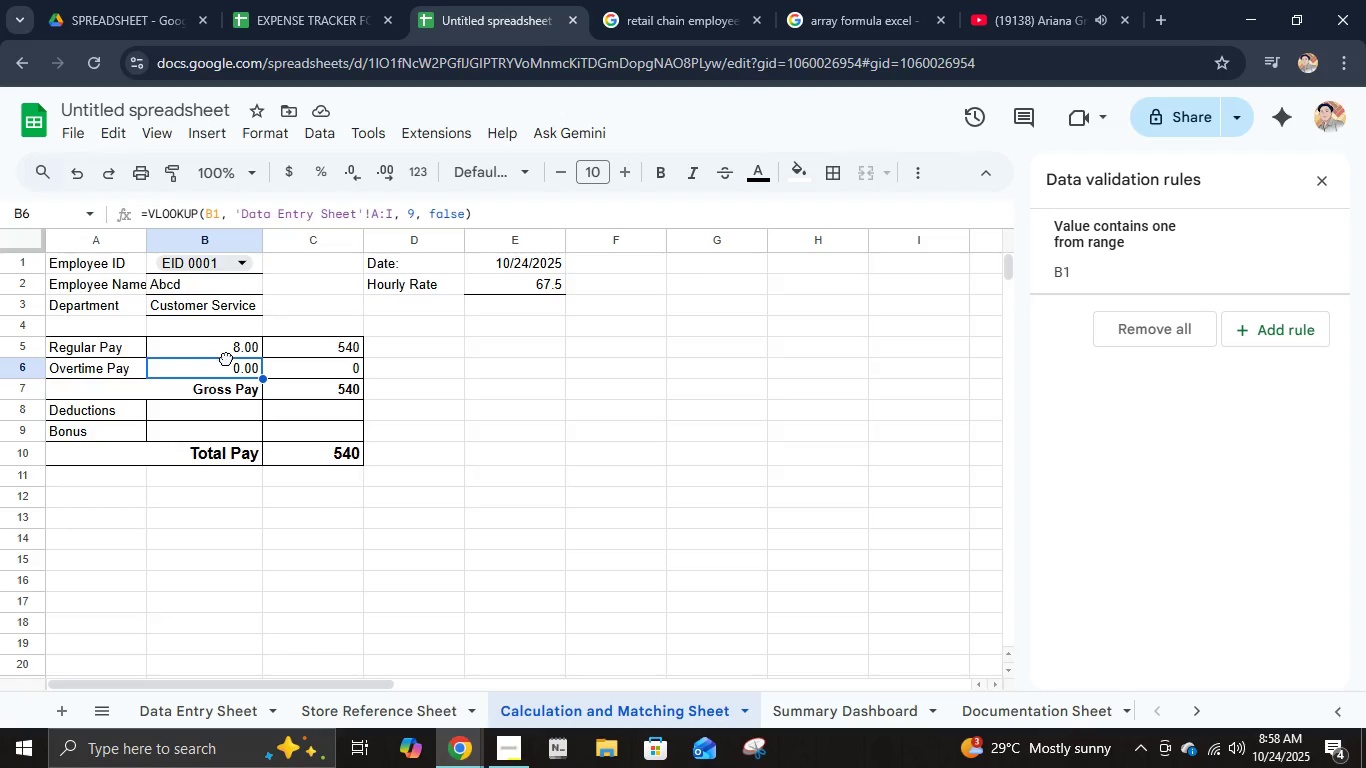 
left_click([226, 358])
 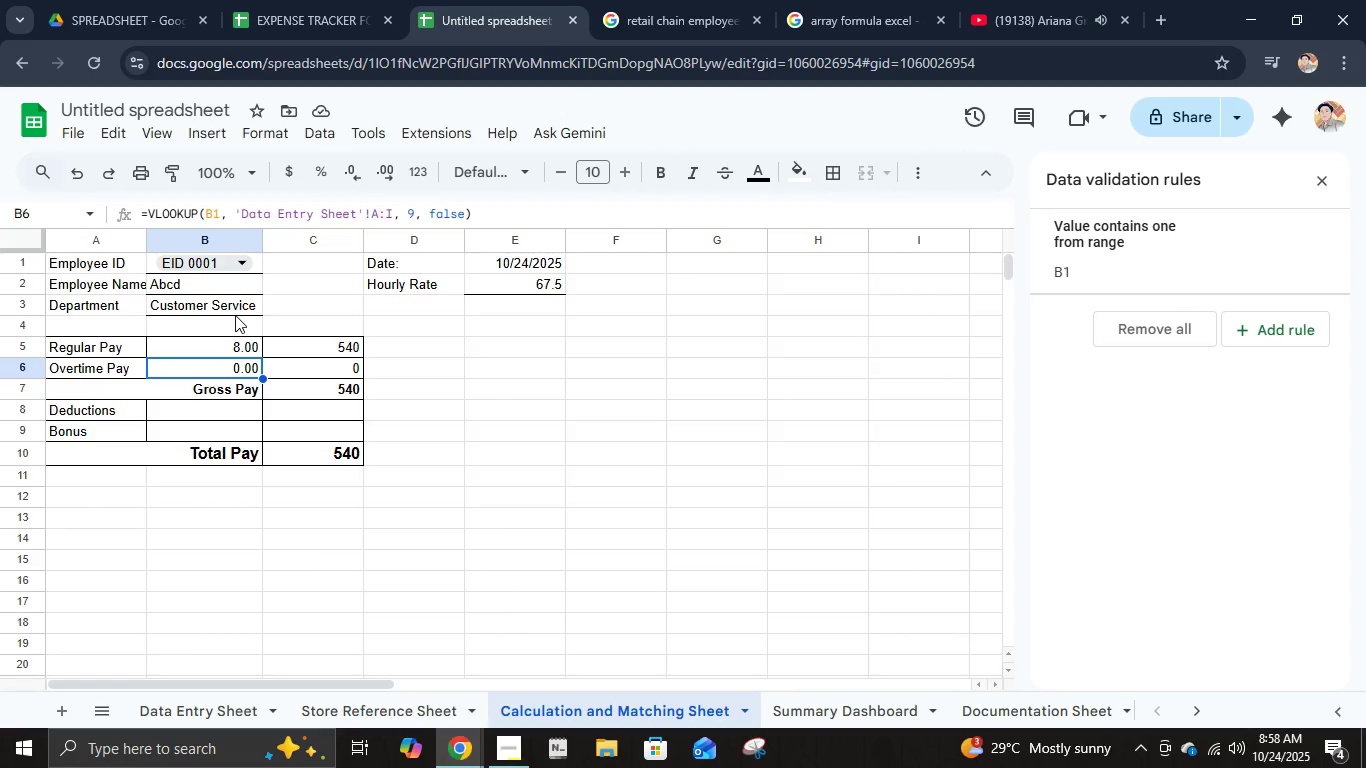 
left_click([260, 344])
 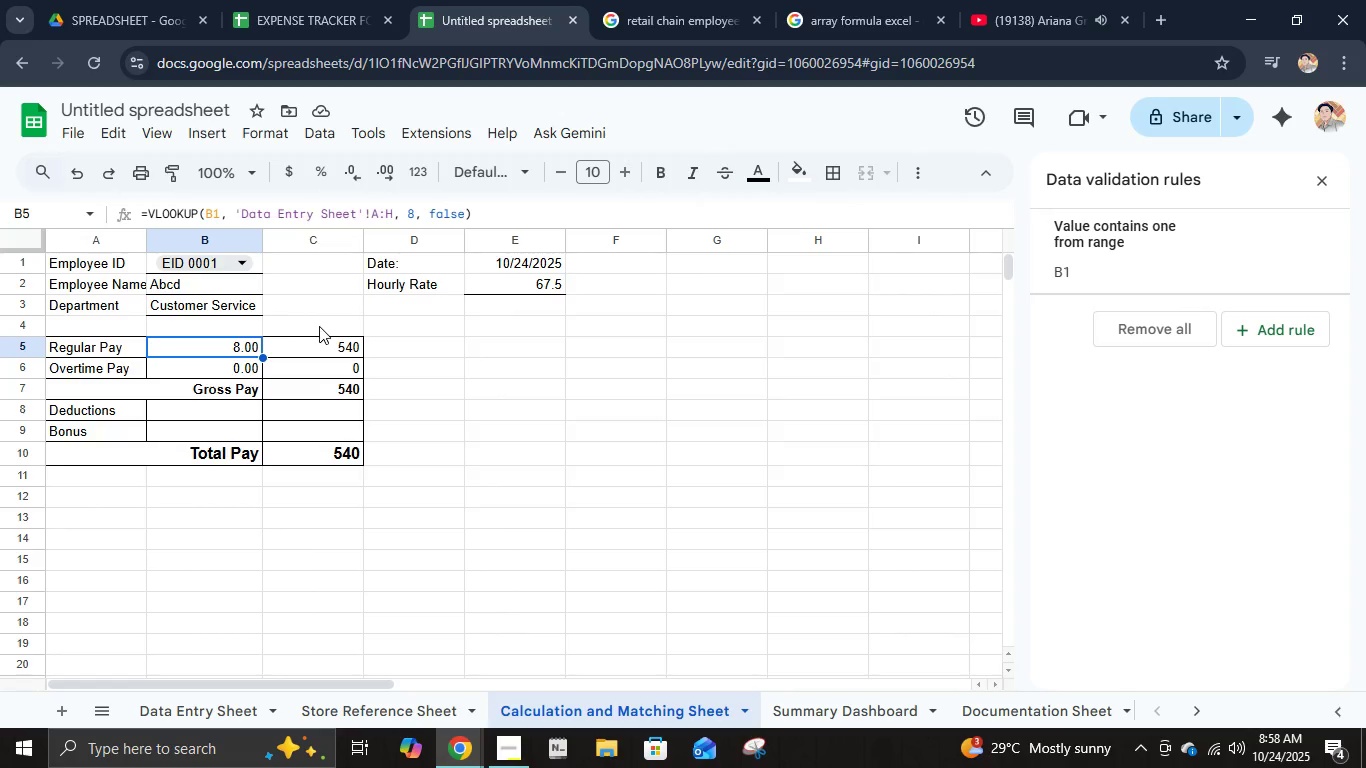 
left_click([255, 303])
 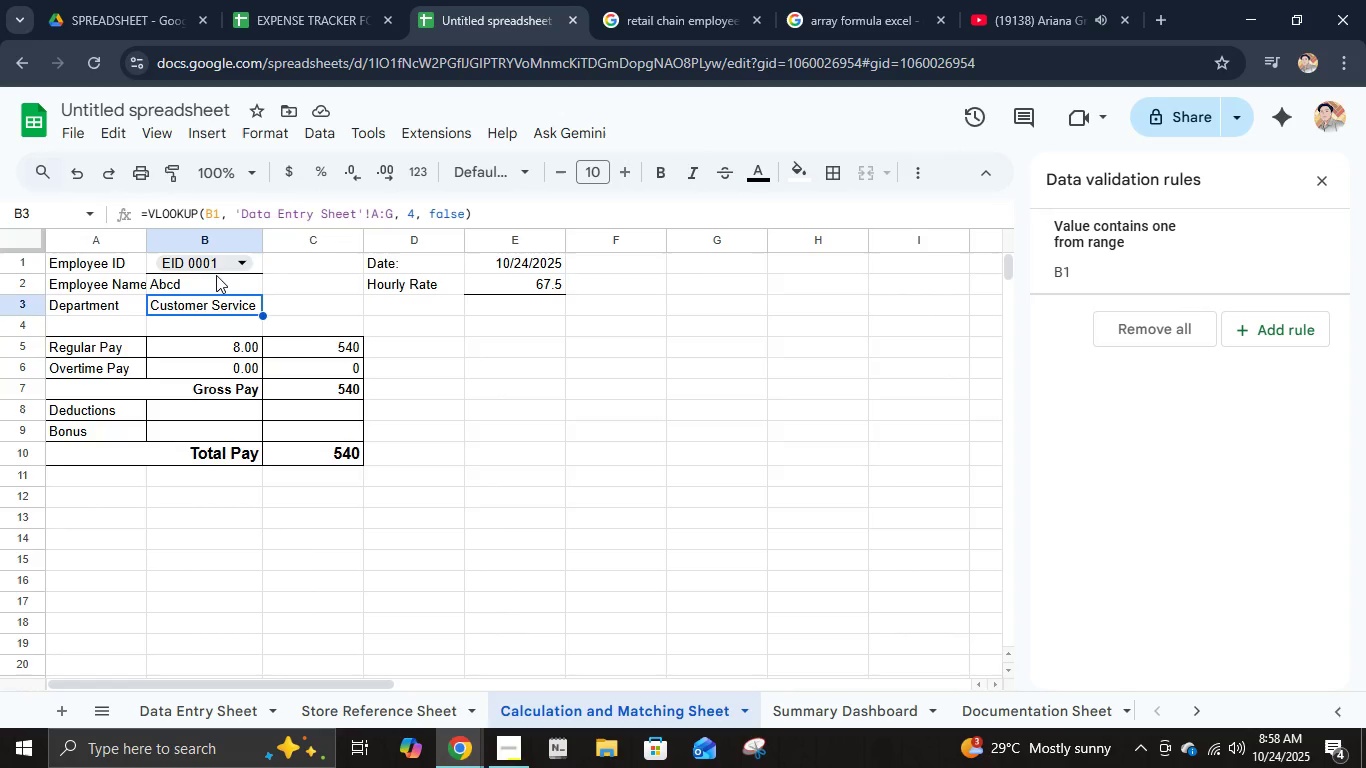 
left_click([212, 256])
 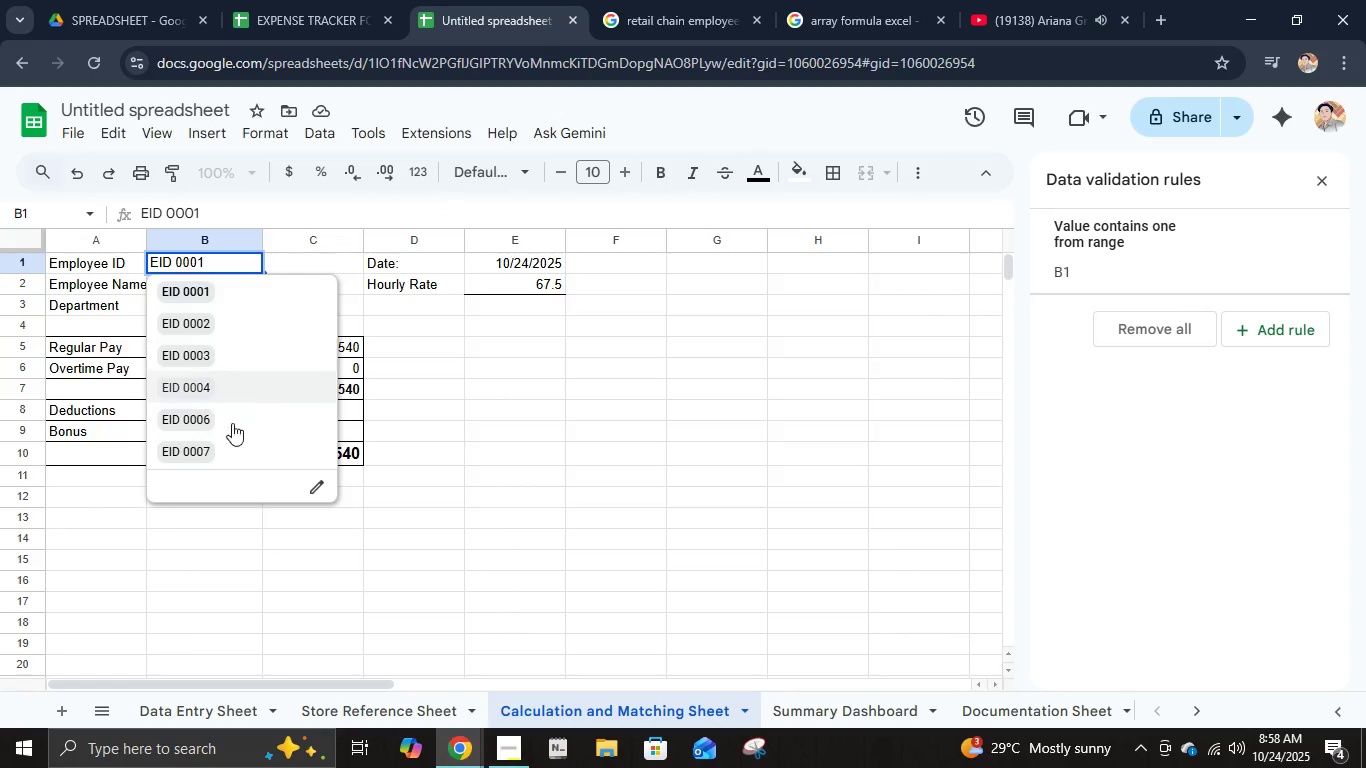 
left_click([231, 449])
 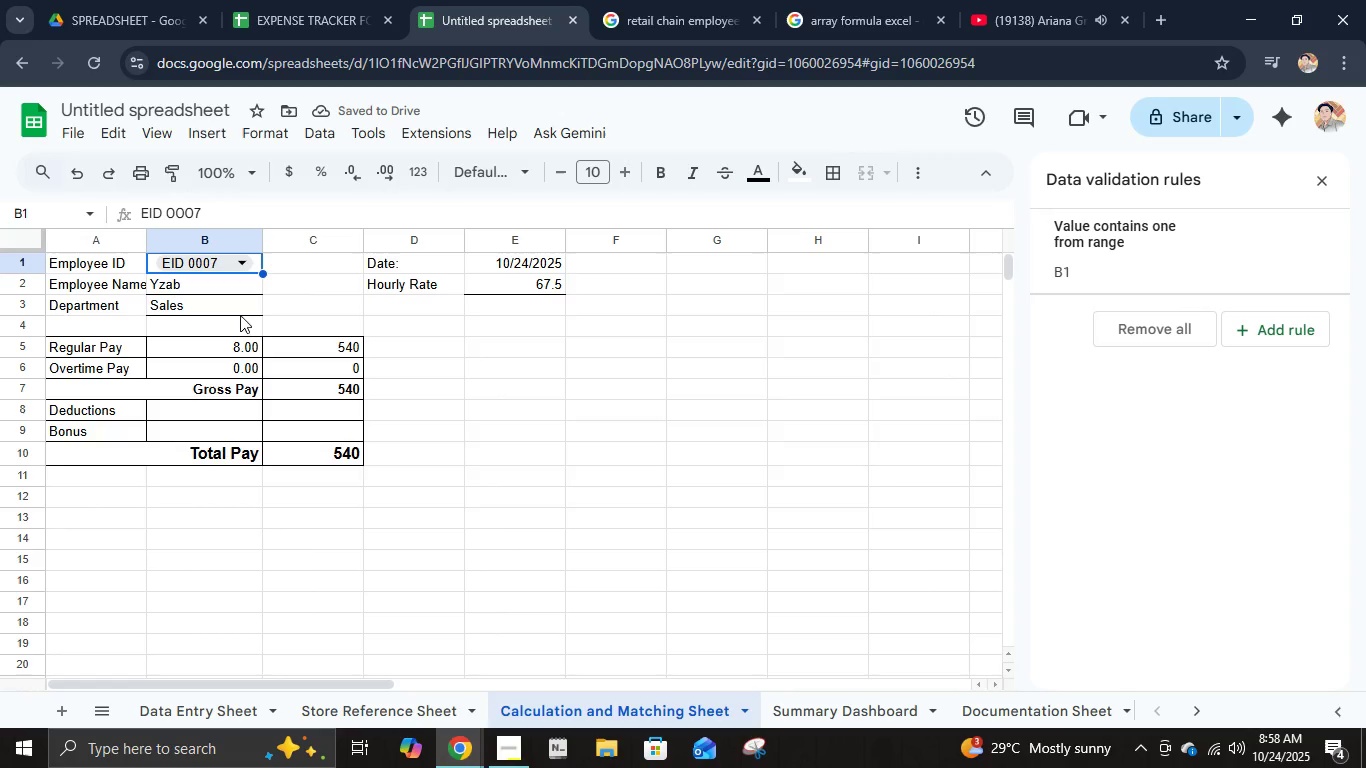 
left_click([238, 260])
 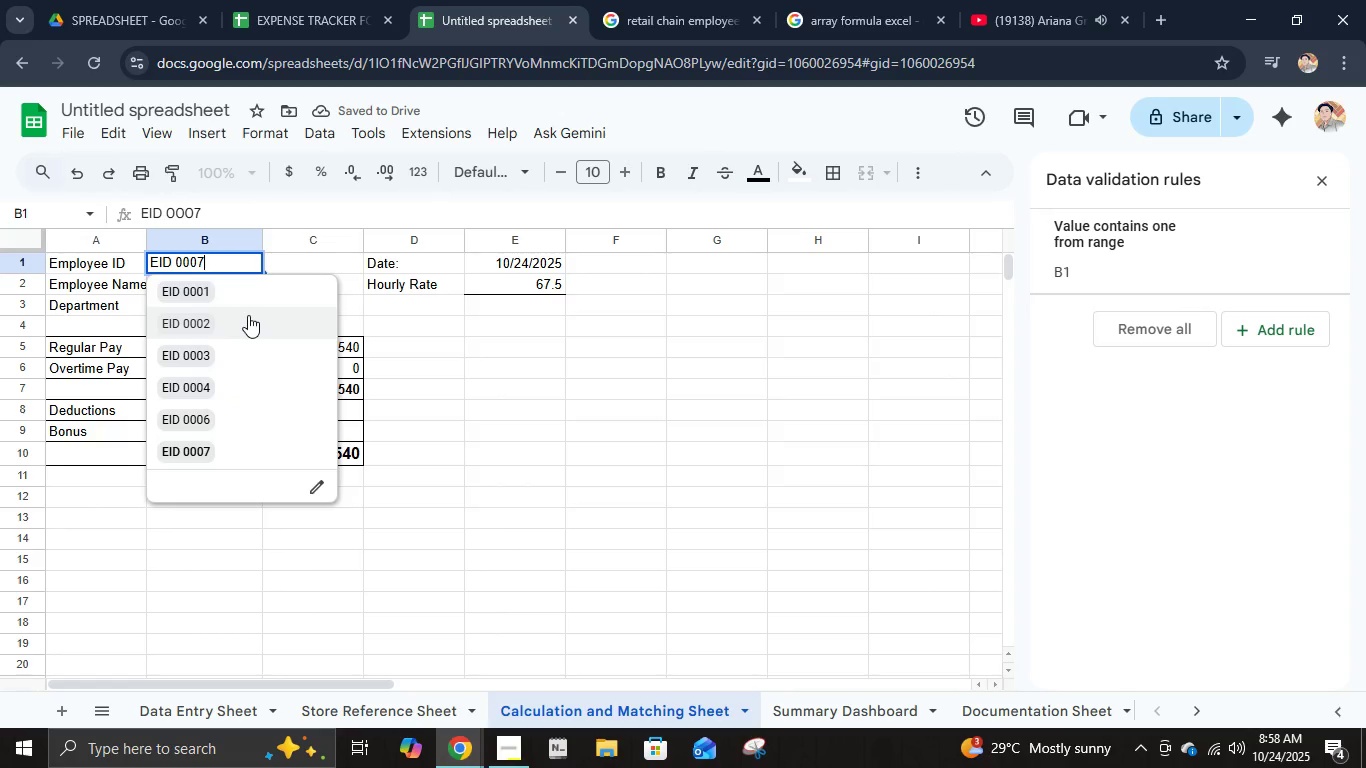 
left_click([248, 315])
 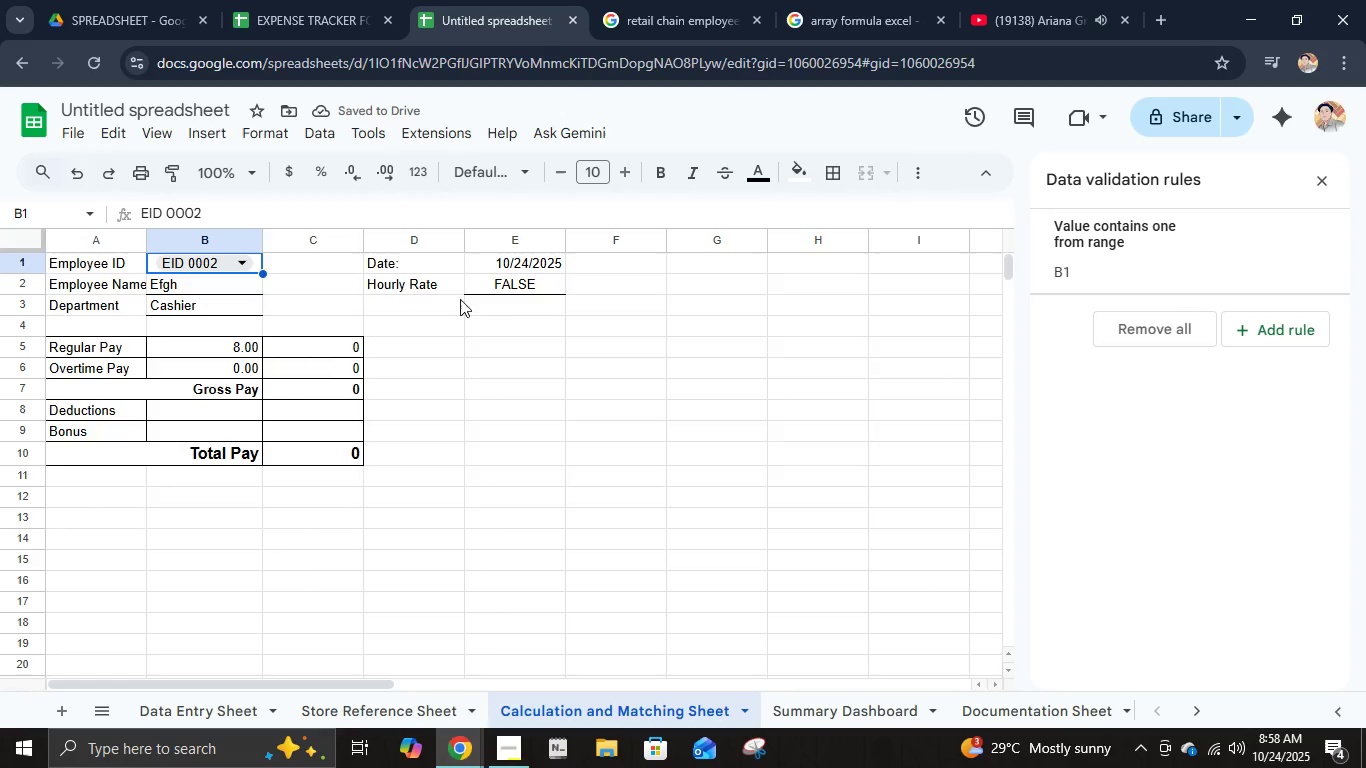 
left_click([522, 284])
 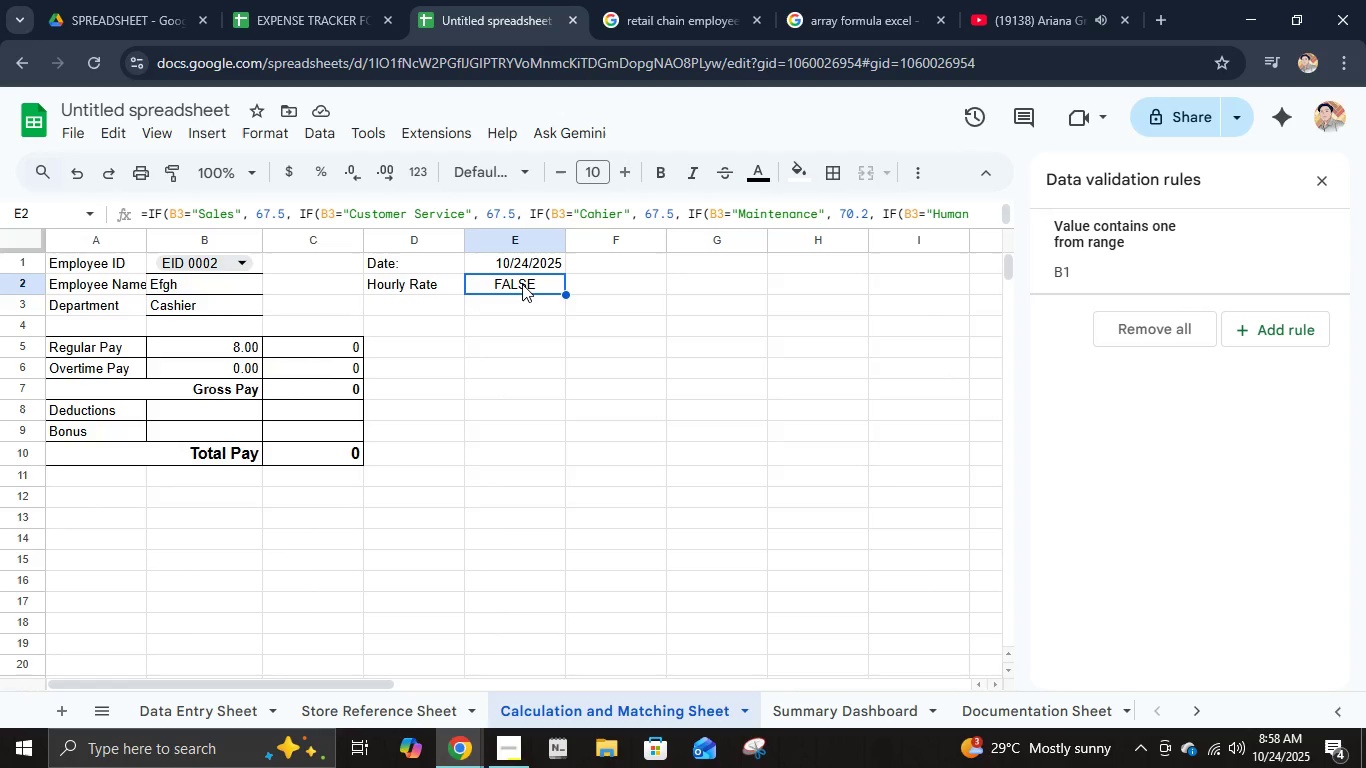 
left_click([597, 222])
 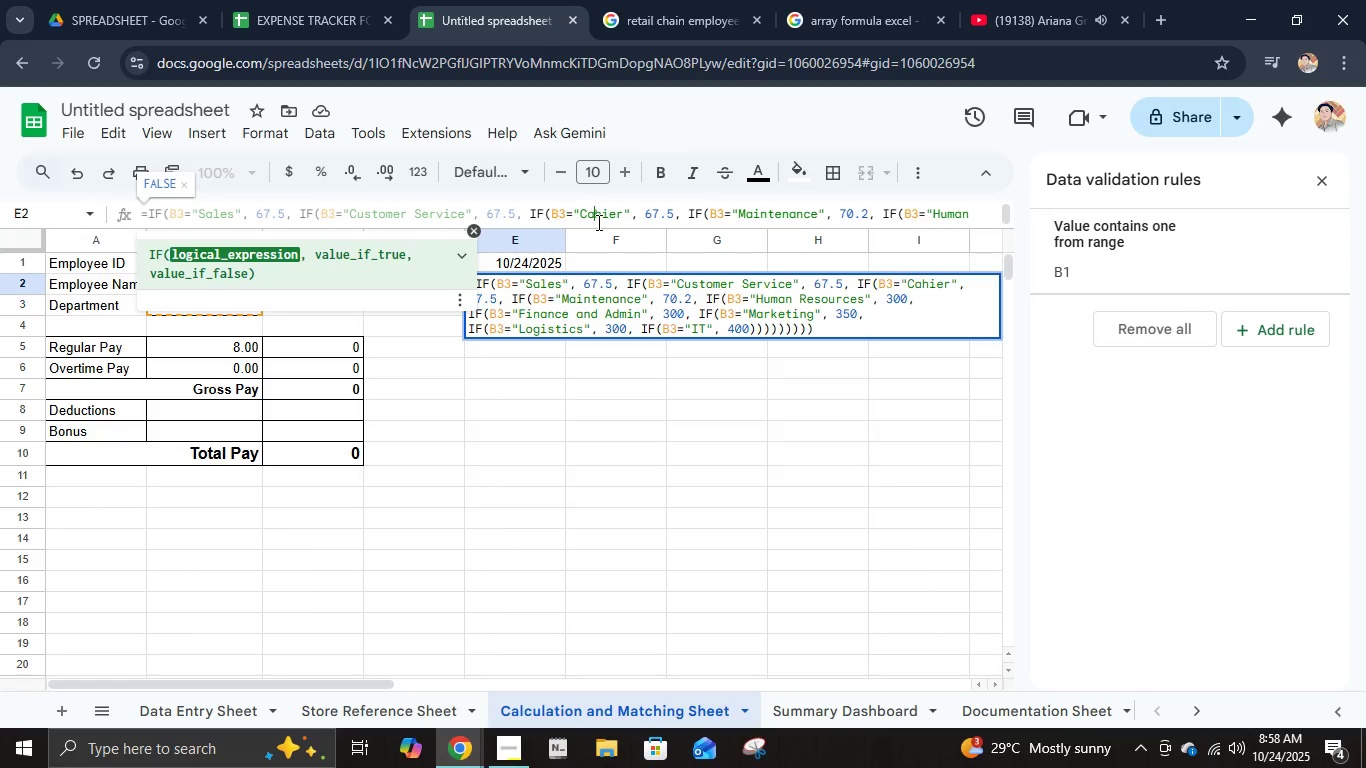 
key(S)
 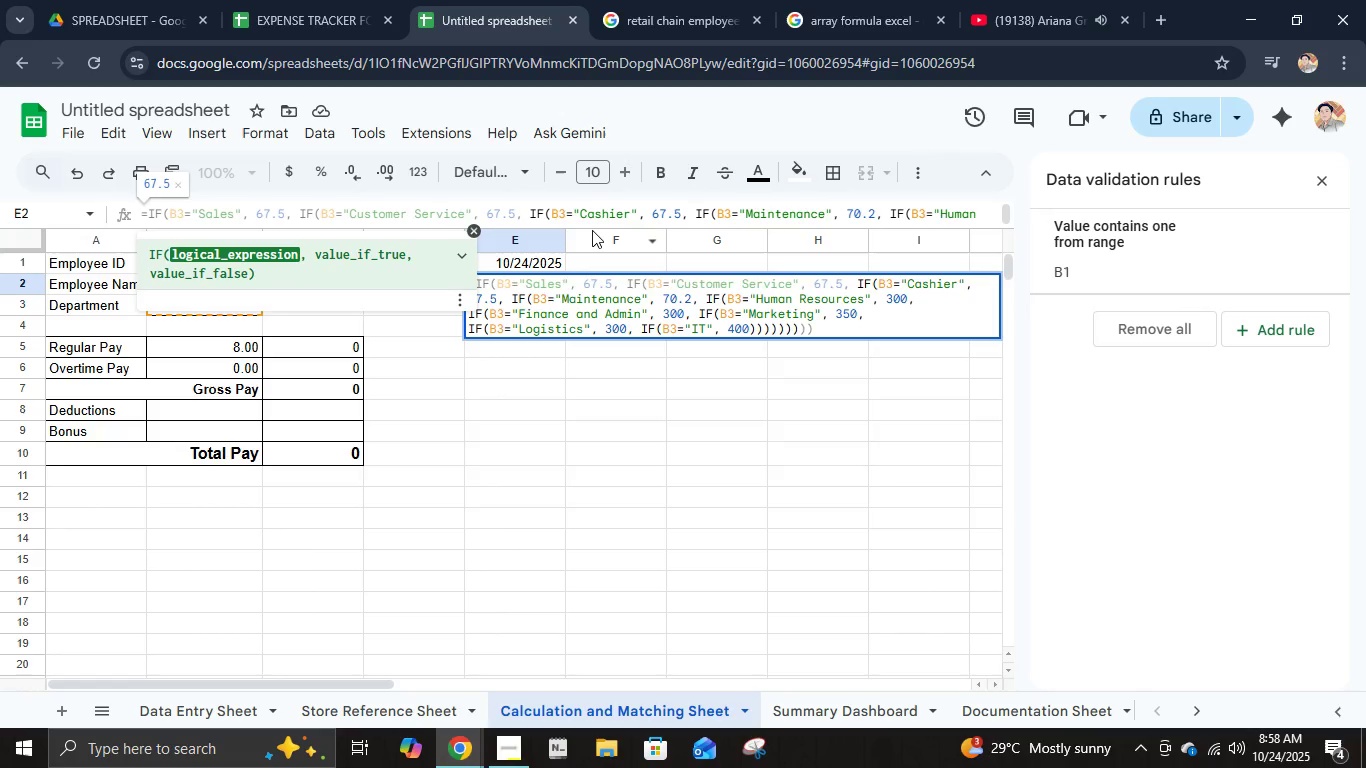 
key(Enter)
 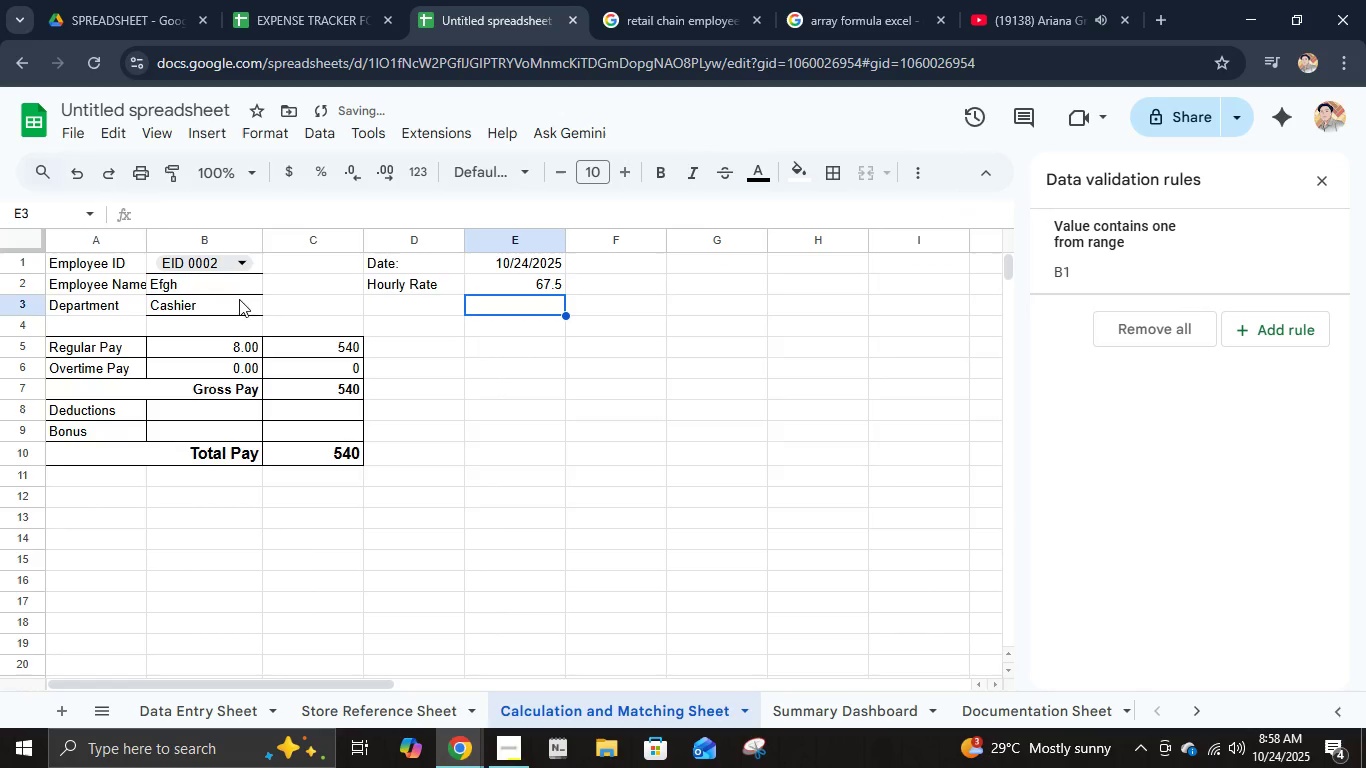 
left_click([235, 264])
 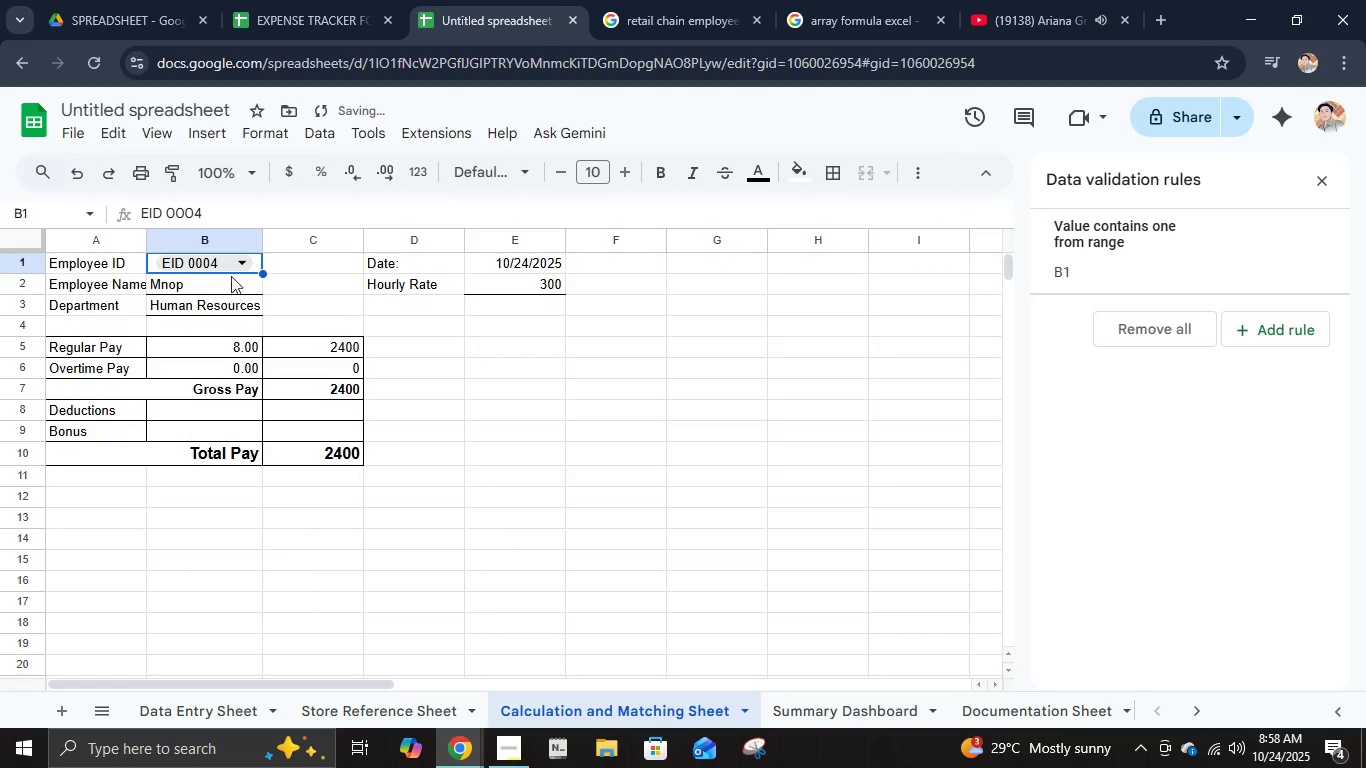 
left_click([210, 445])
 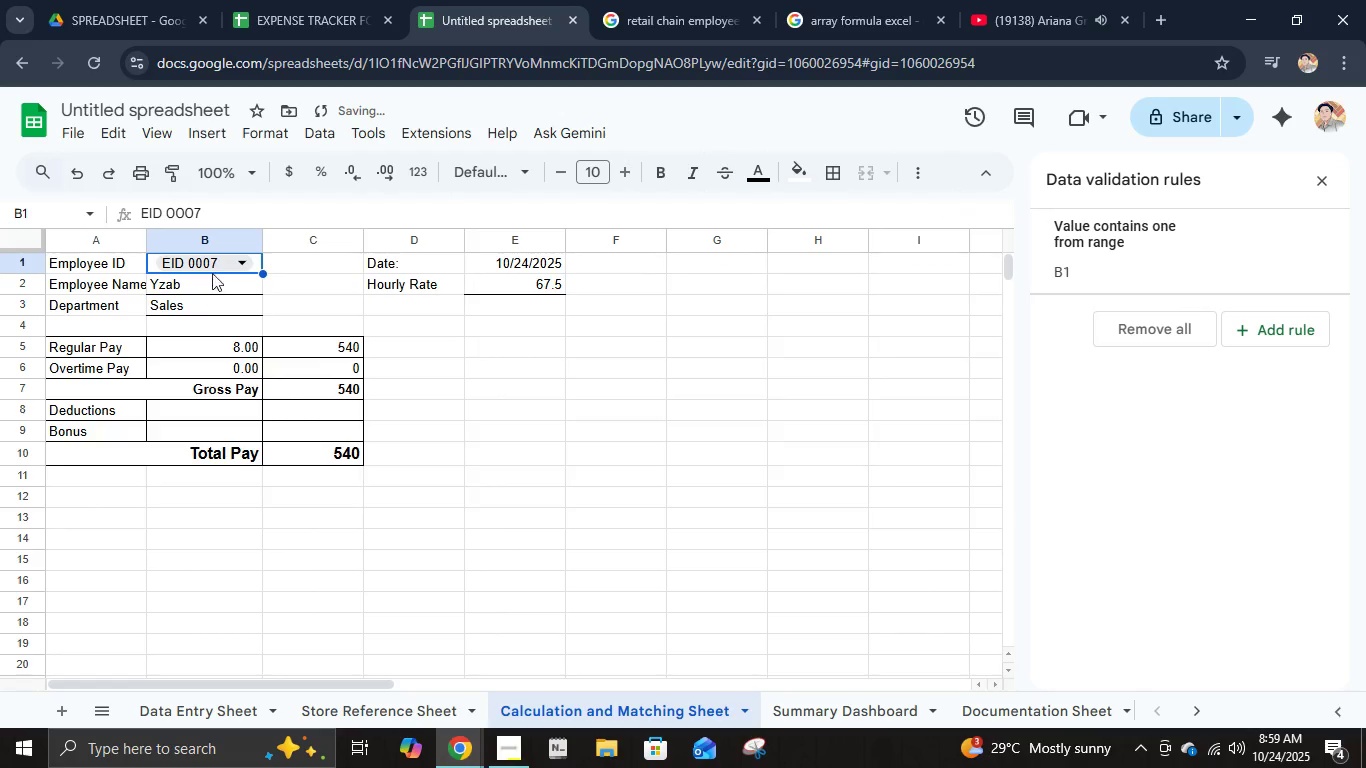 
left_click([214, 265])
 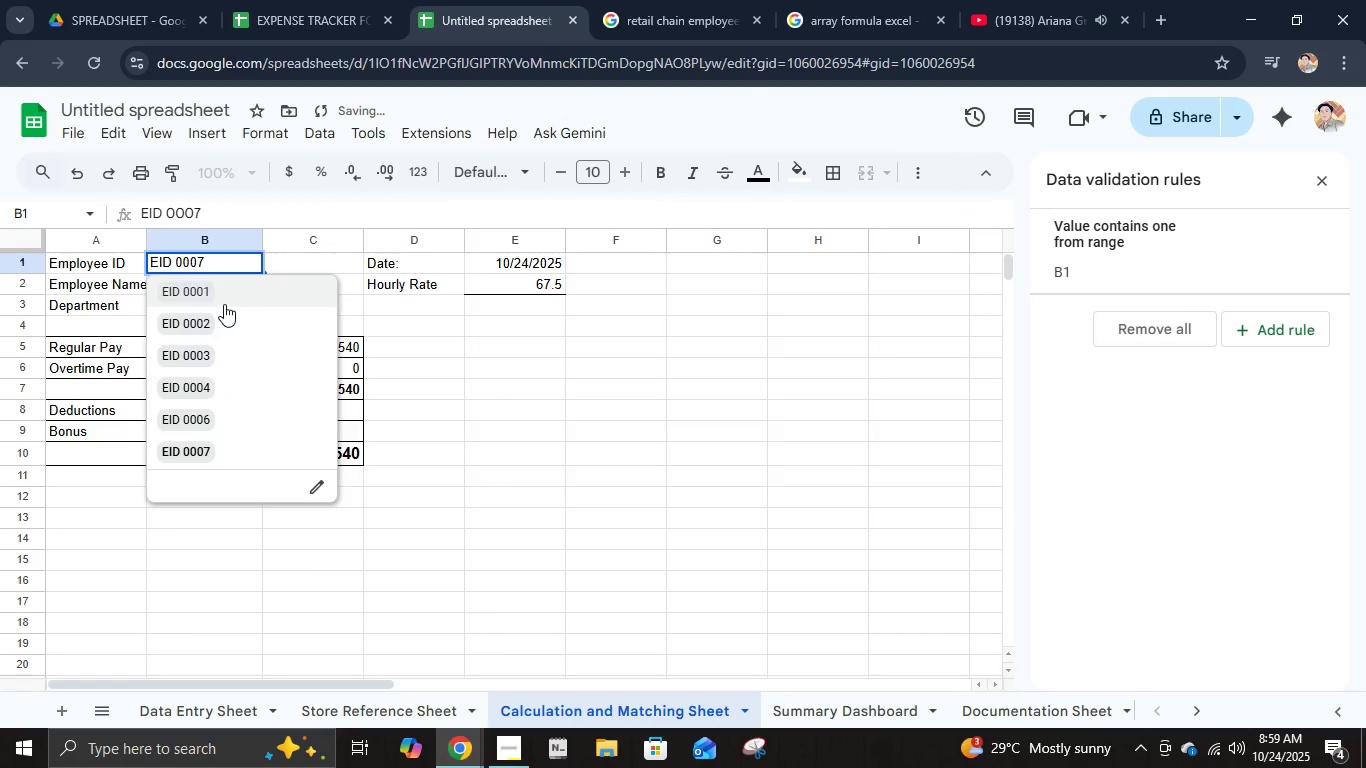 
left_click([224, 304])
 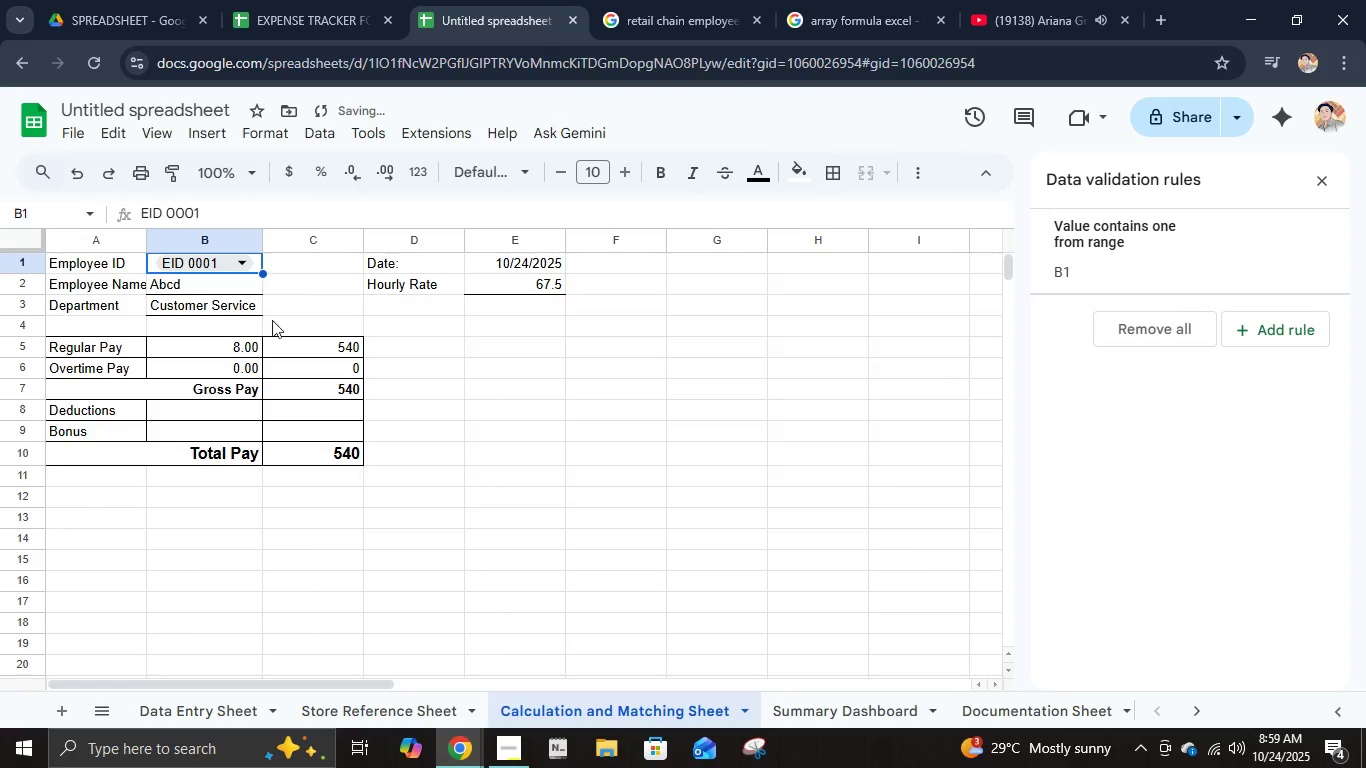 
left_click([426, 325])
 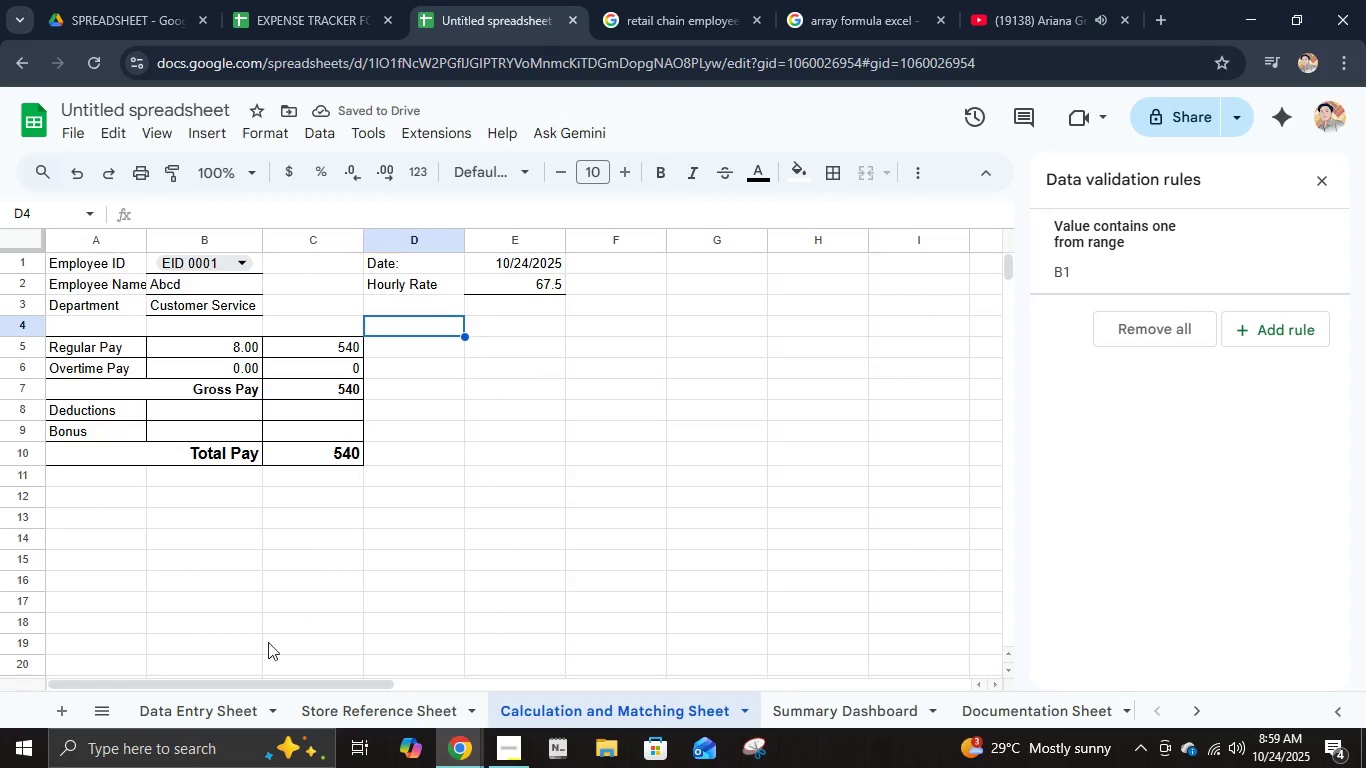 
left_click([210, 712])
 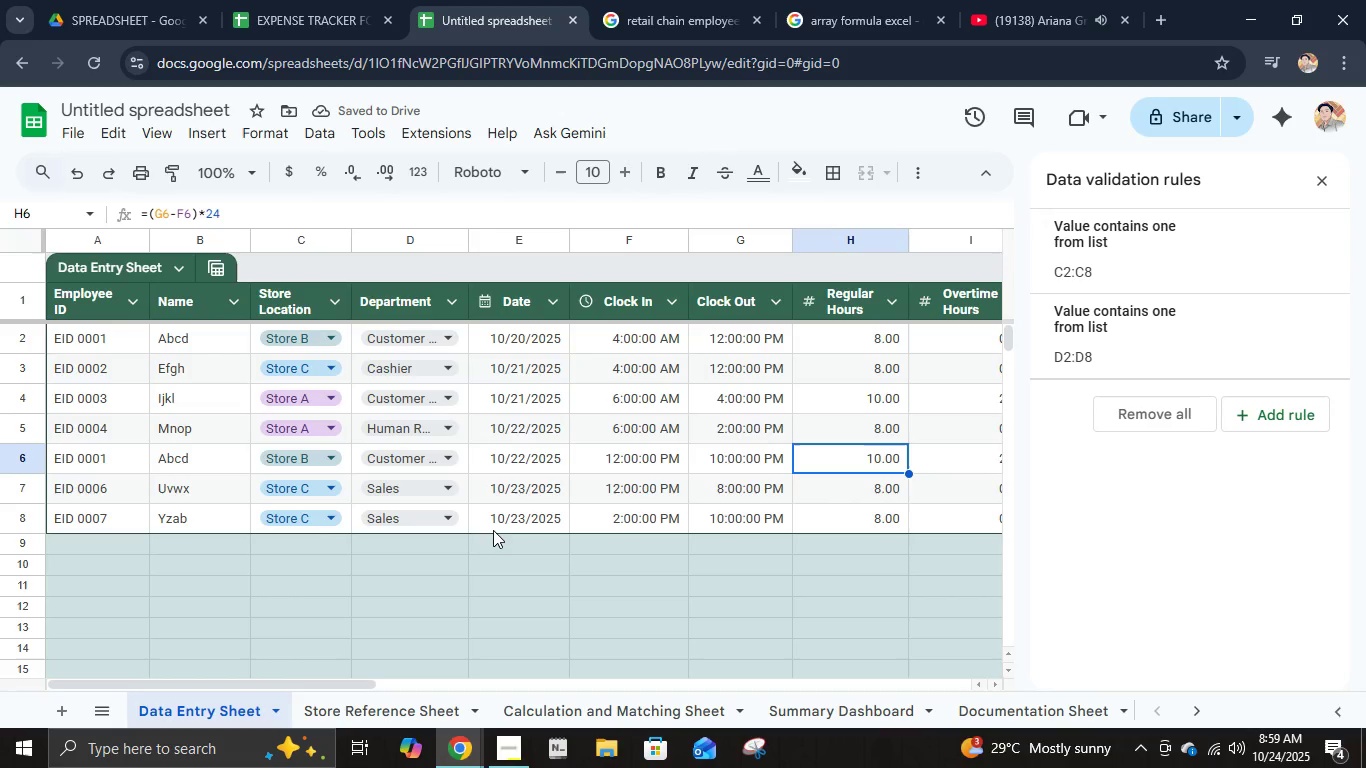 
hold_key(key=ControlLeft, duration=0.66)
 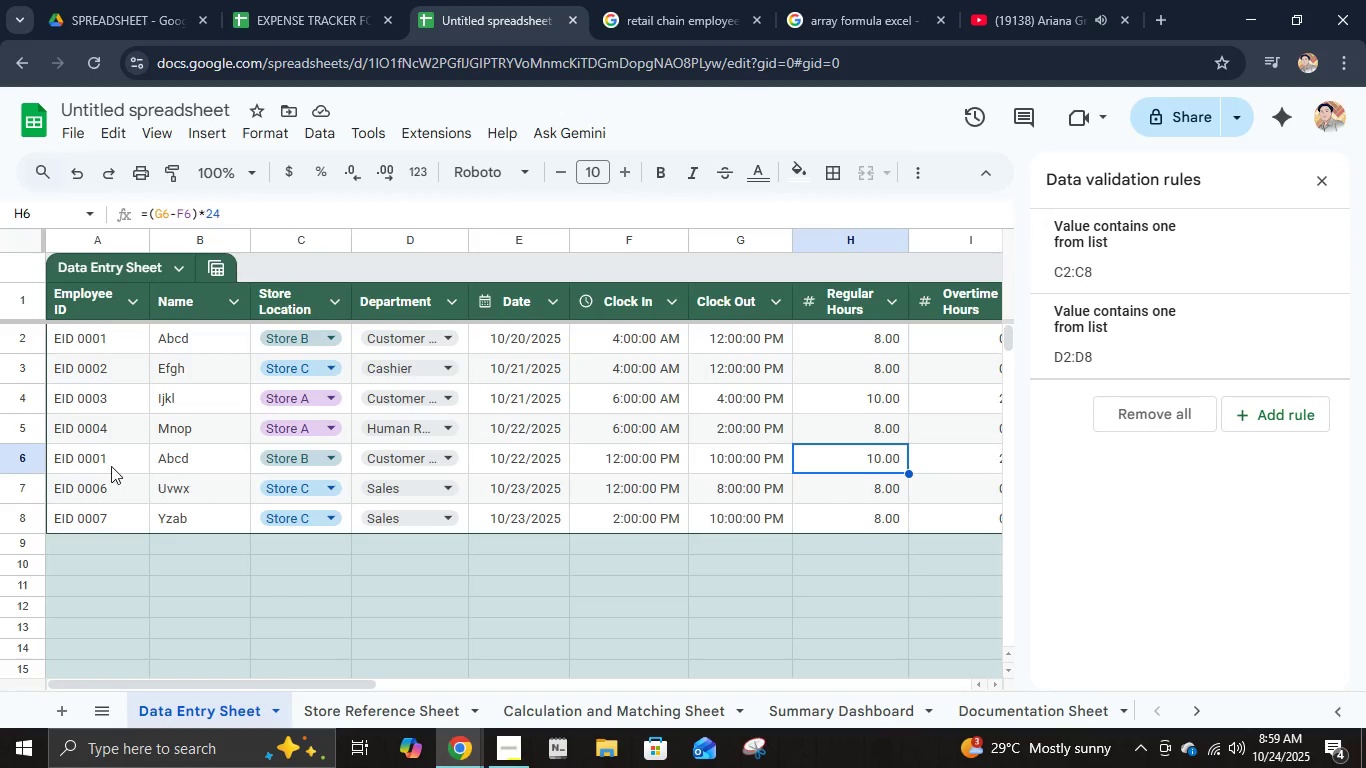 
left_click([105, 462])
 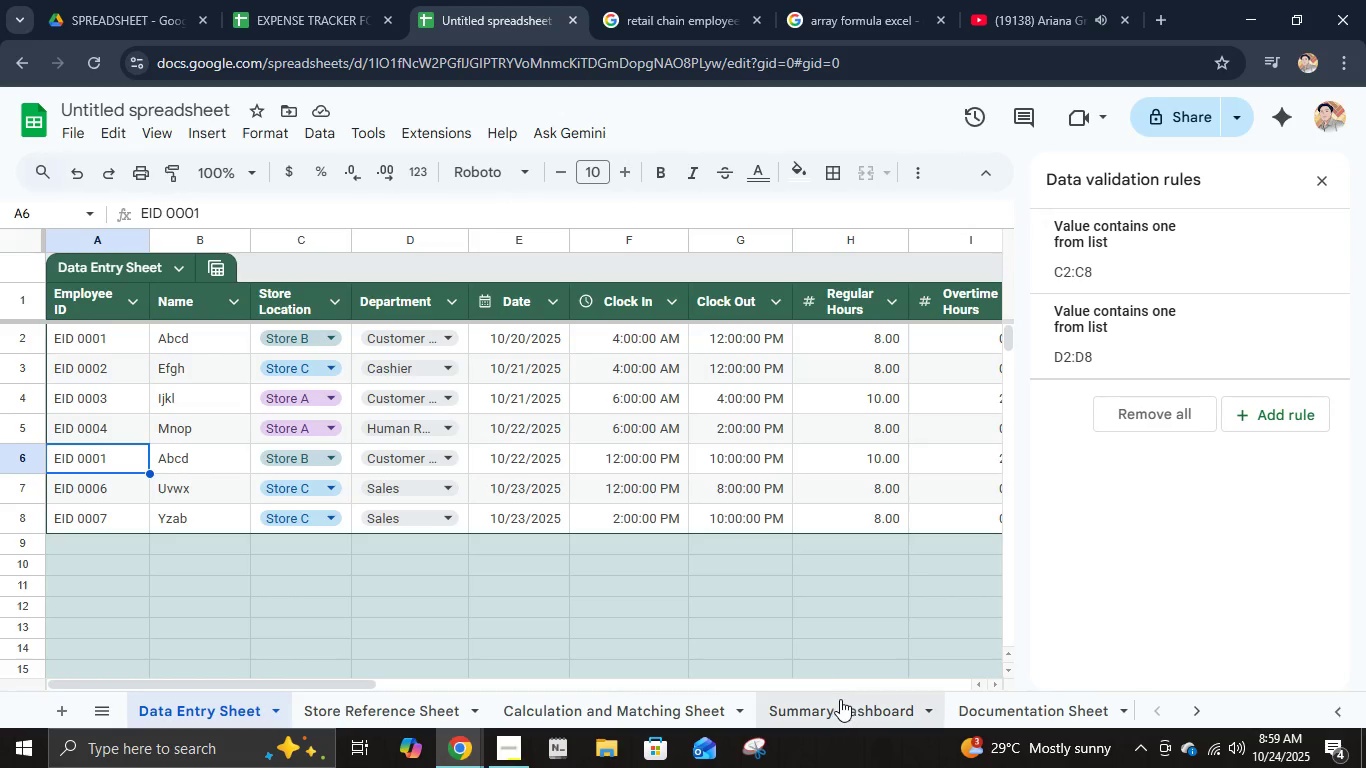 
left_click([663, 712])
 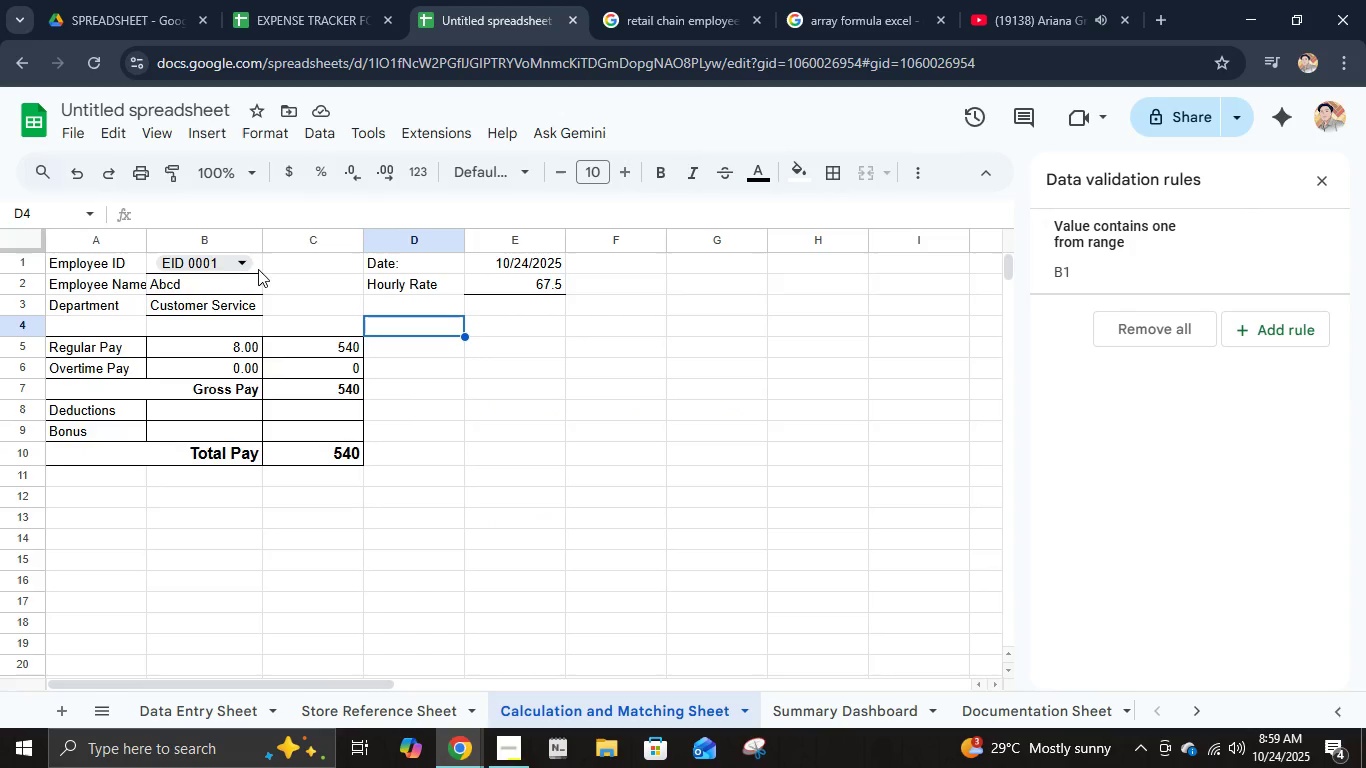 
left_click([244, 264])
 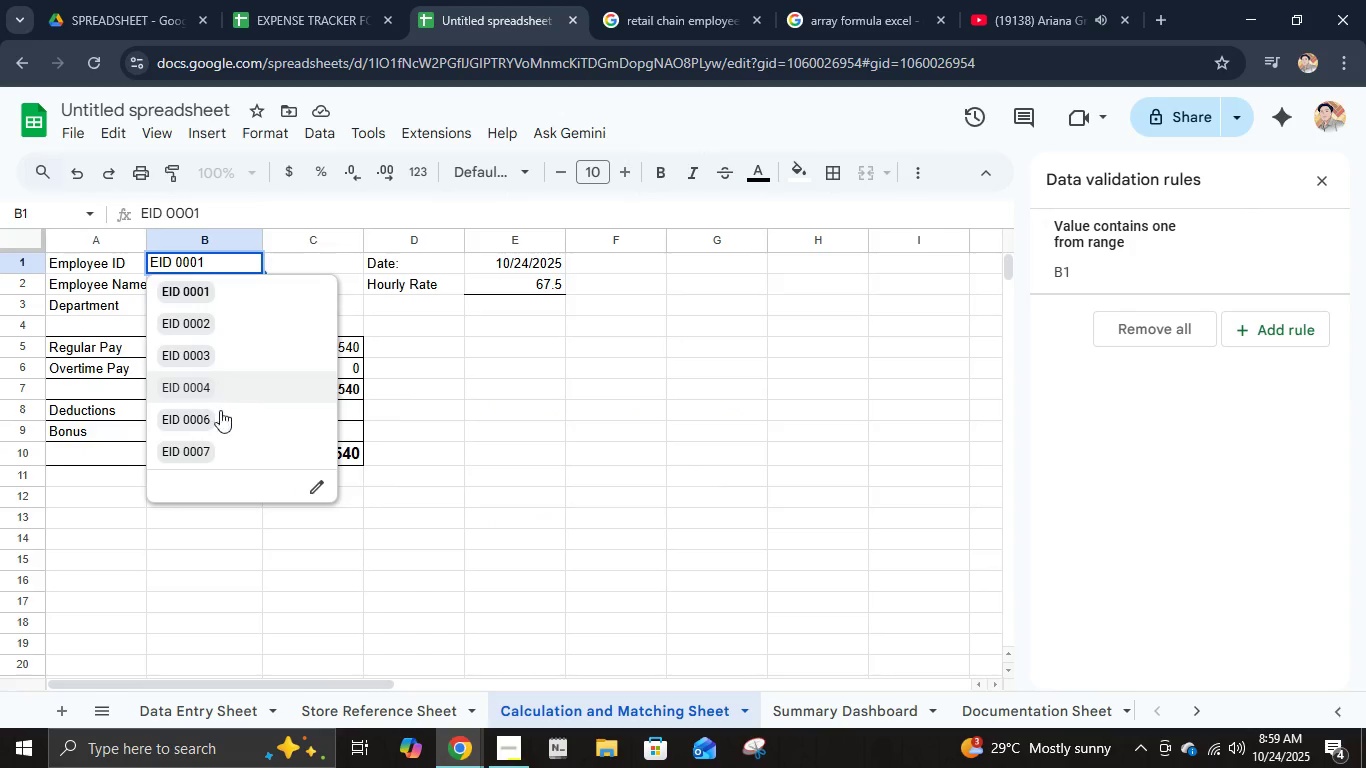 
scroll: coordinate [217, 431], scroll_direction: down, amount: 6.0
 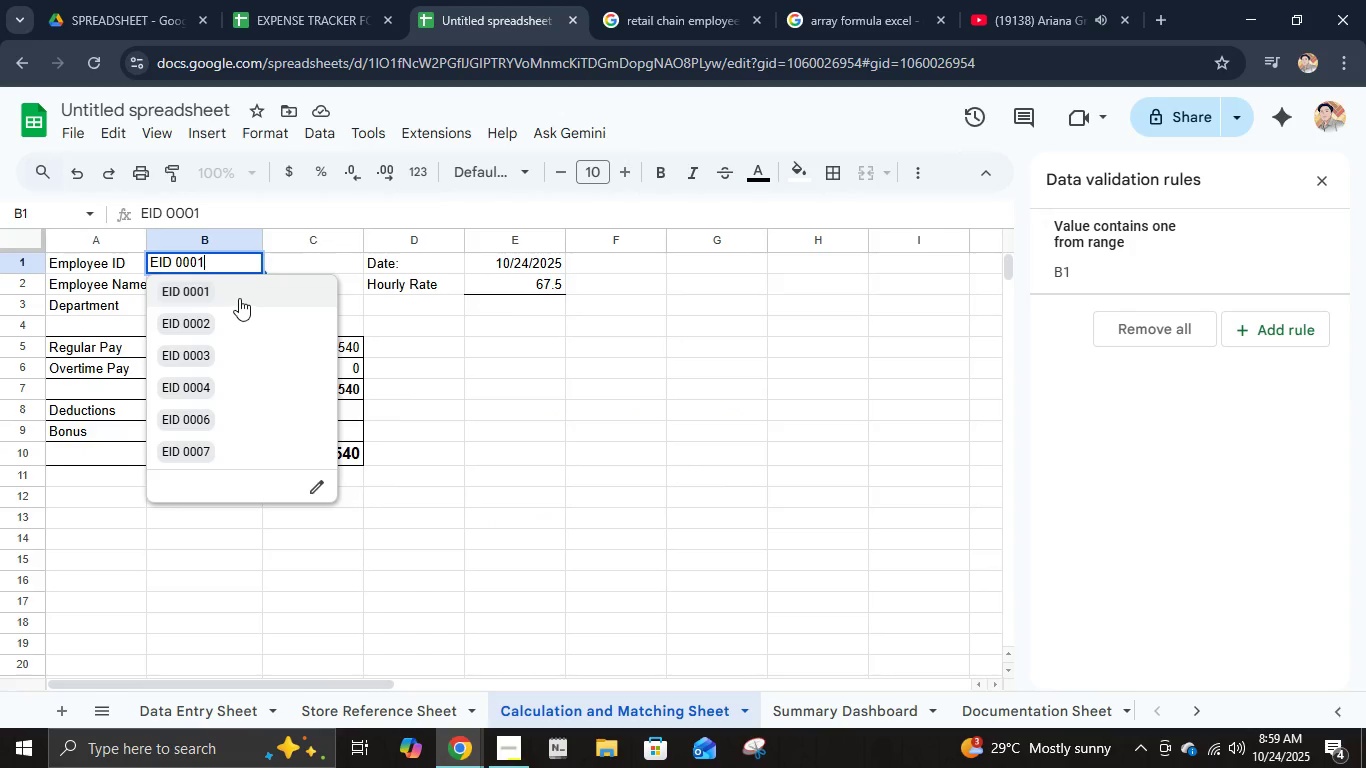 
left_click([231, 289])
 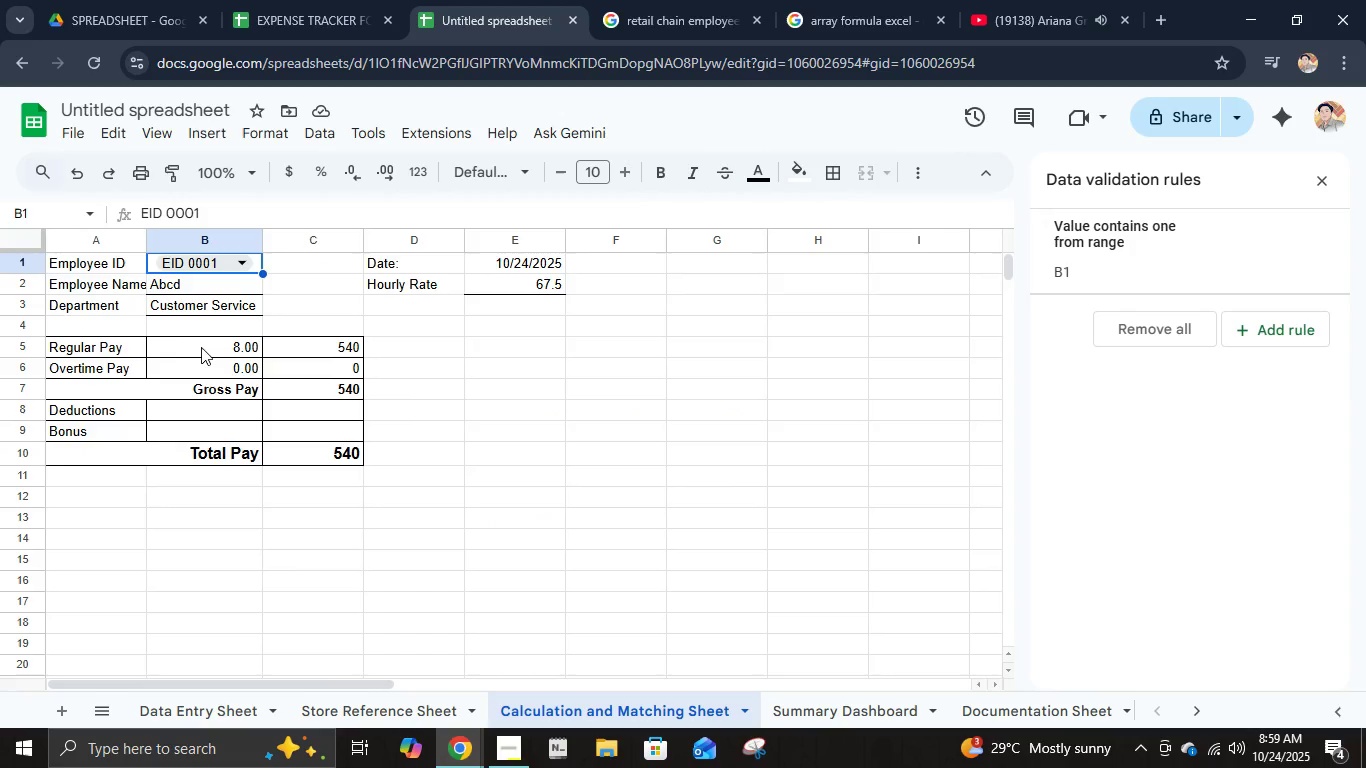 
left_click([202, 347])
 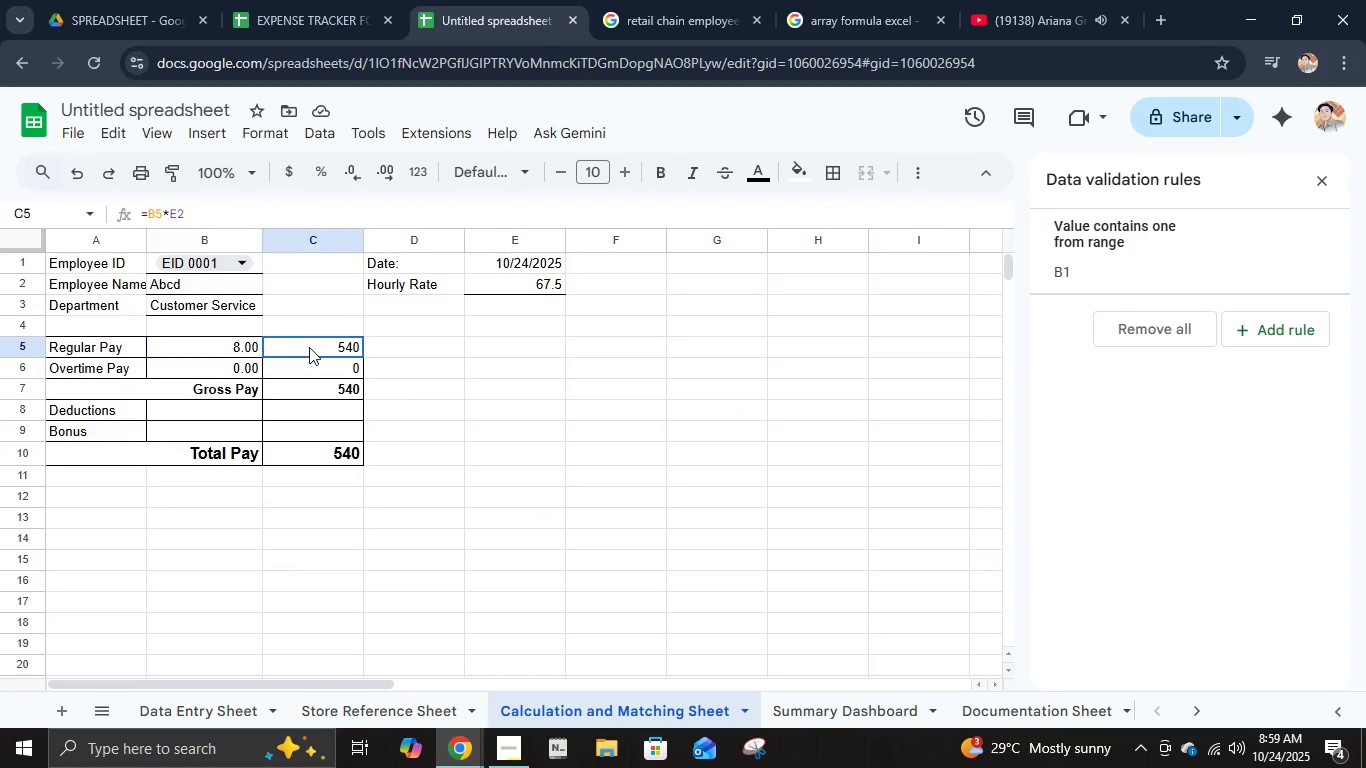 
left_click([309, 347])
 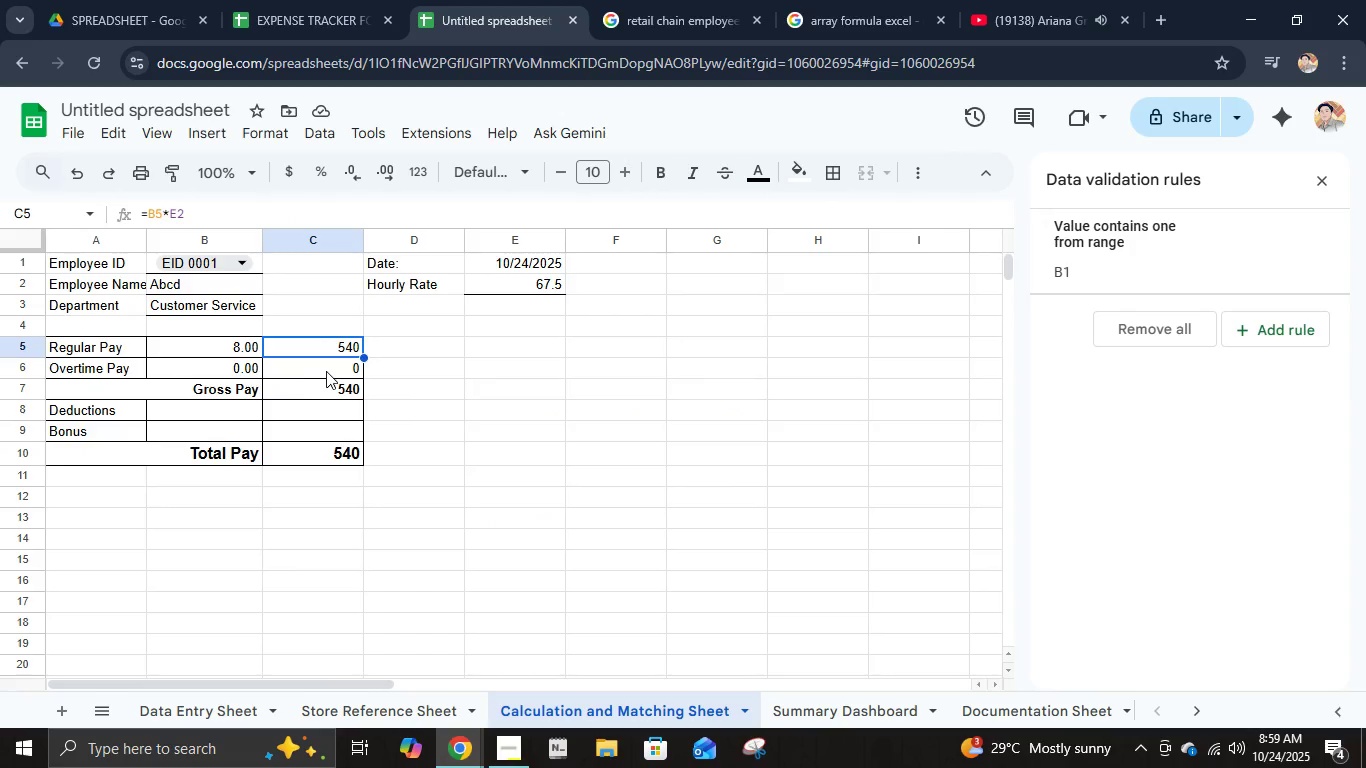 
left_click([326, 371])
 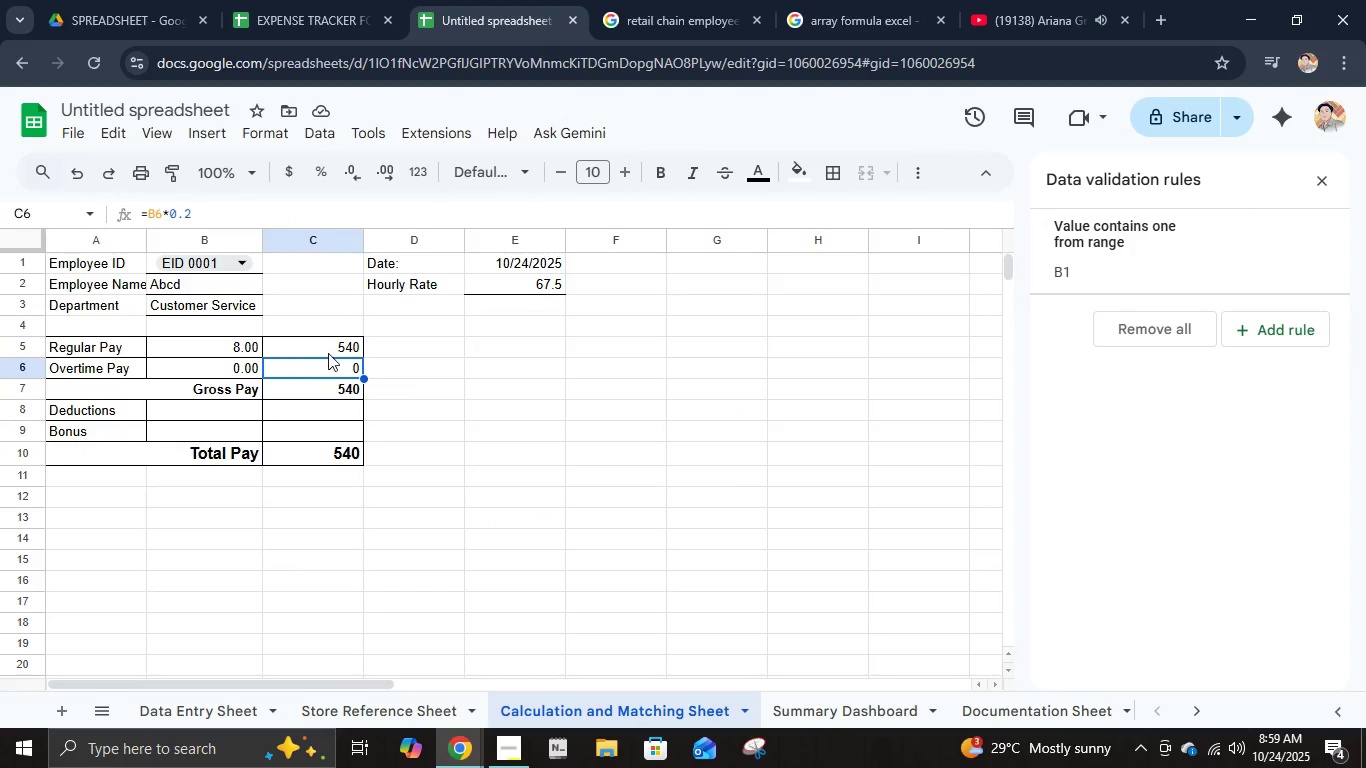 
left_click([329, 353])
 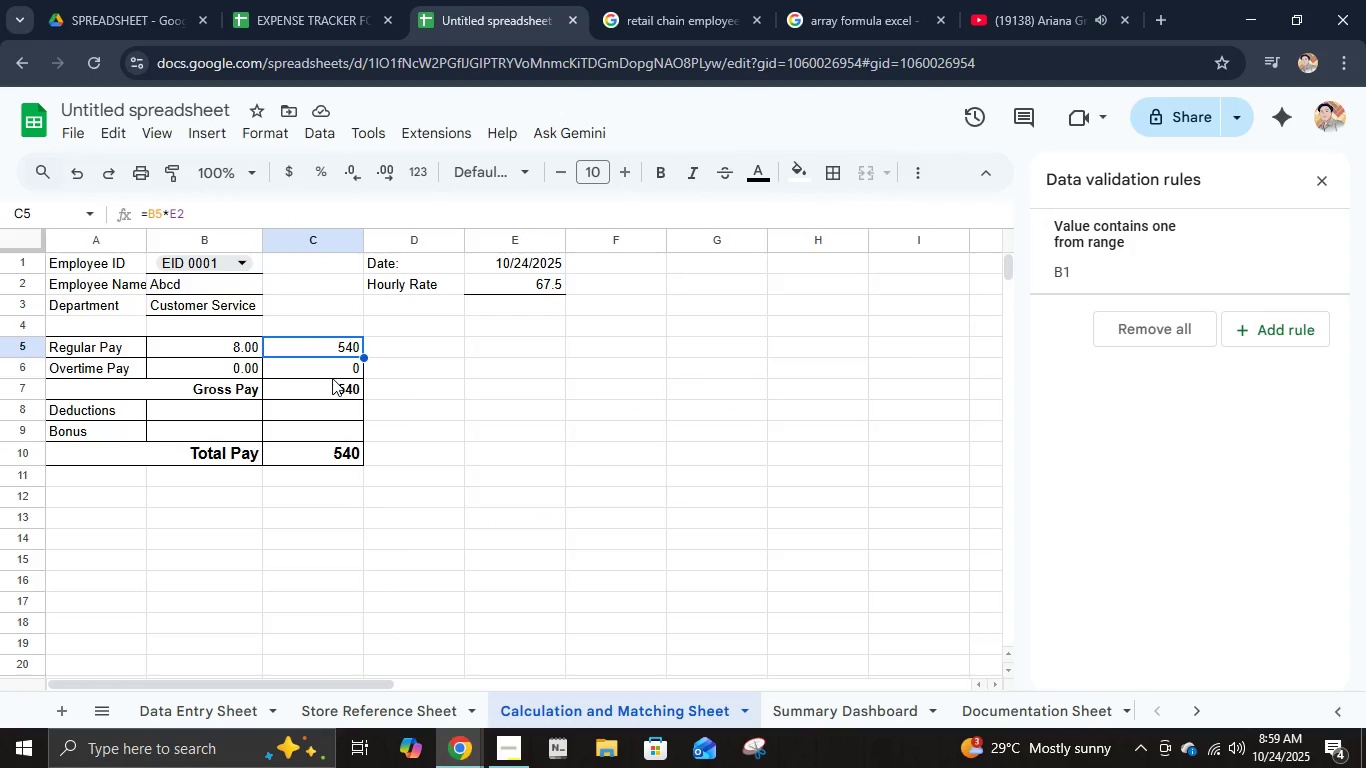 
left_click([332, 378])
 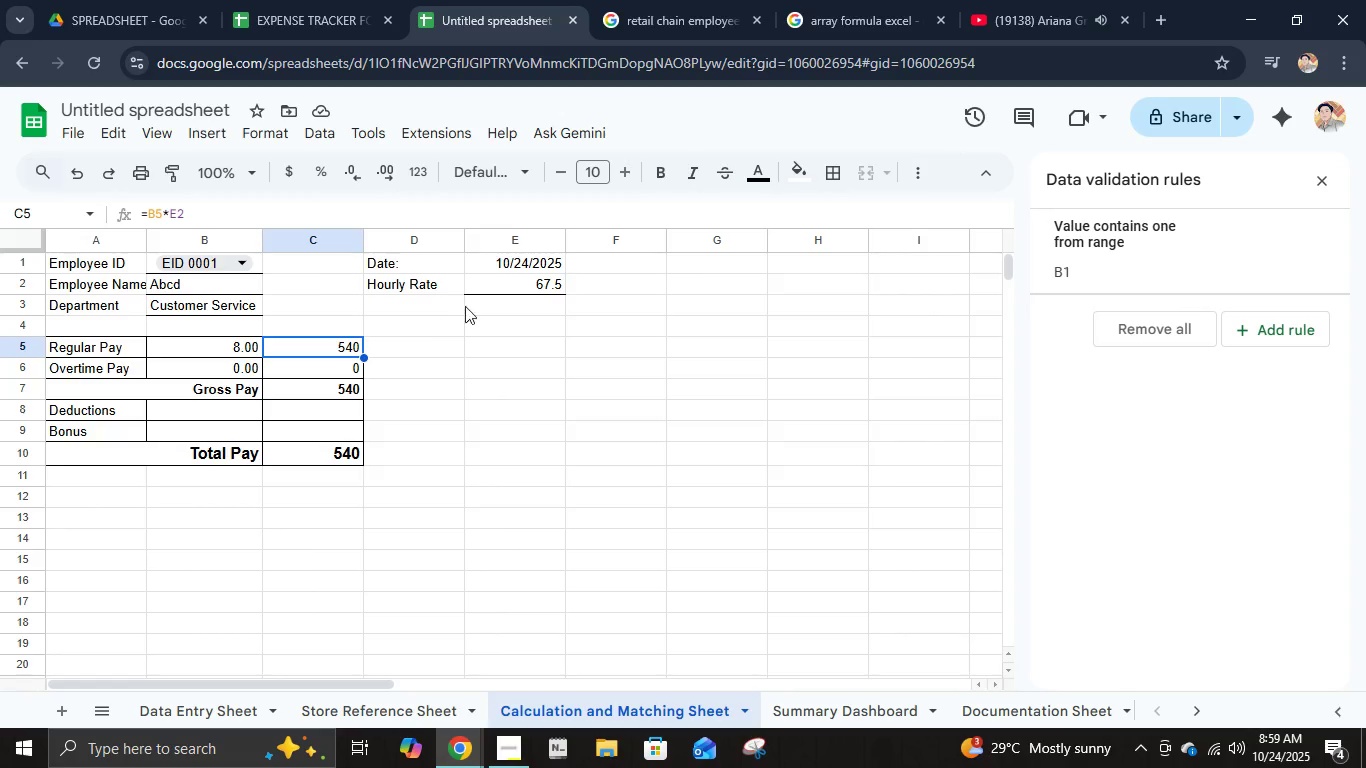 
wait(5.32)
 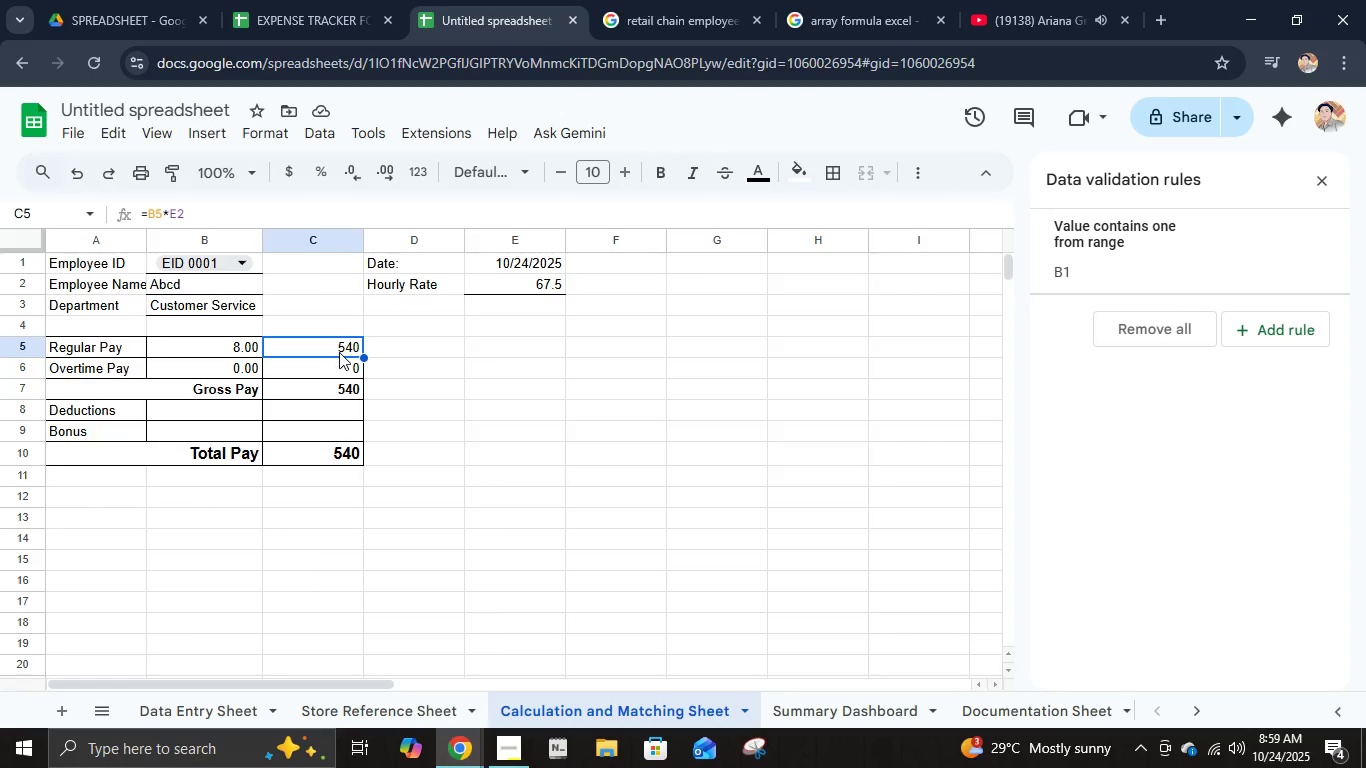 
left_click([202, 342])
 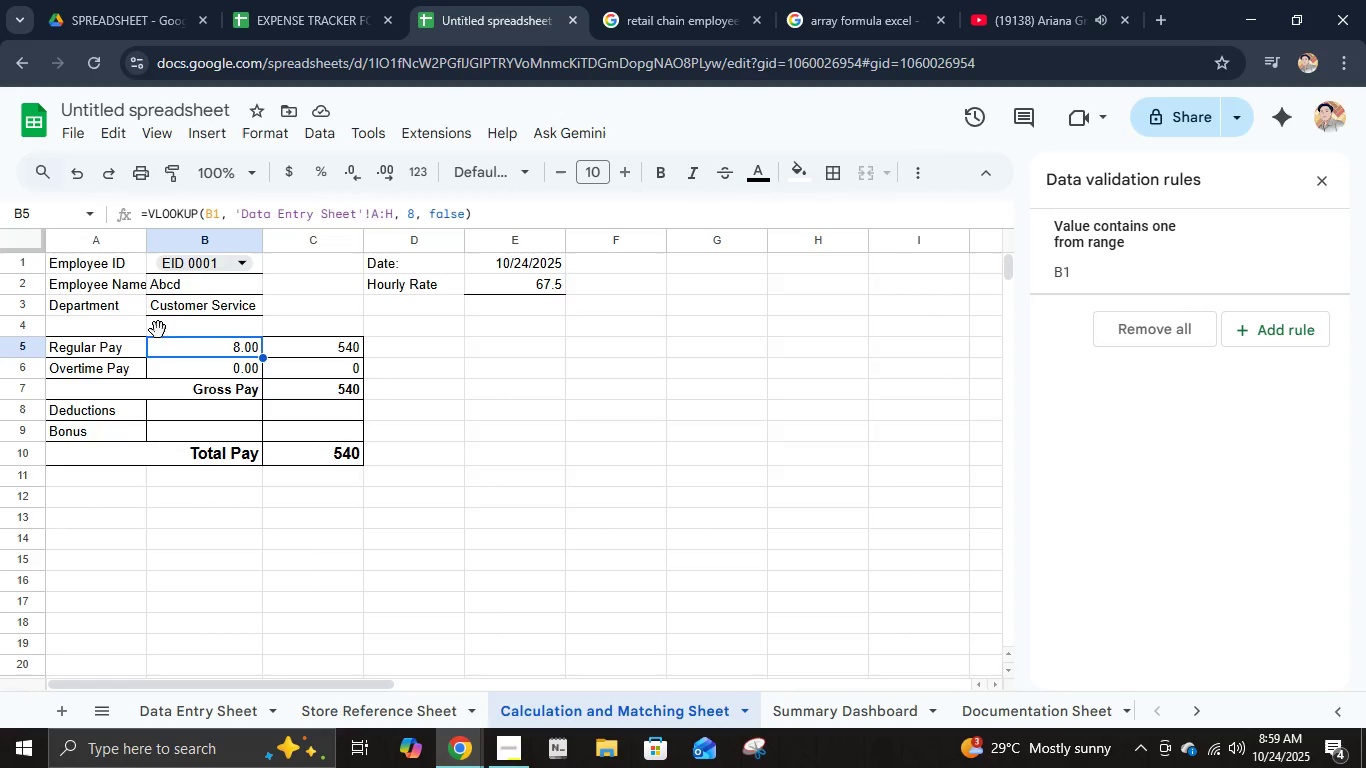 
wait(26.2)
 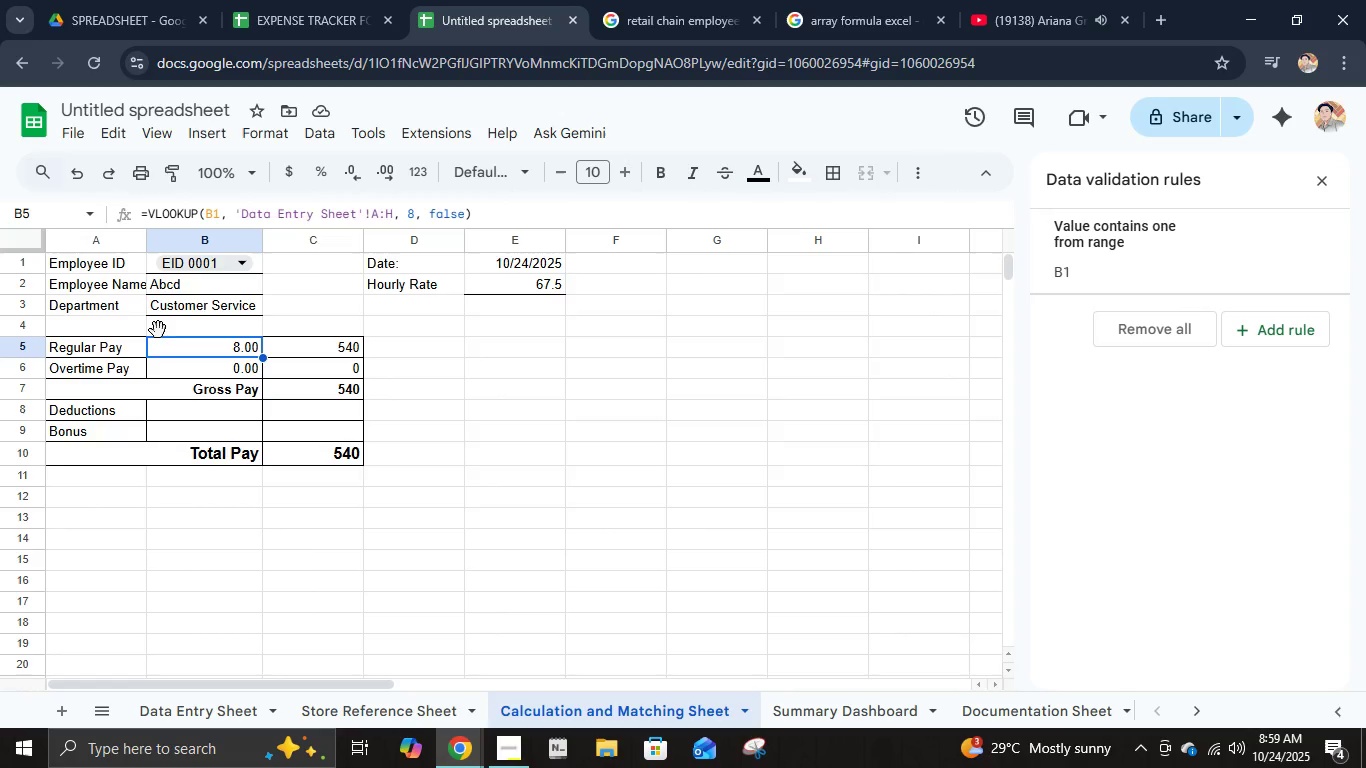 
left_click([229, 703])
 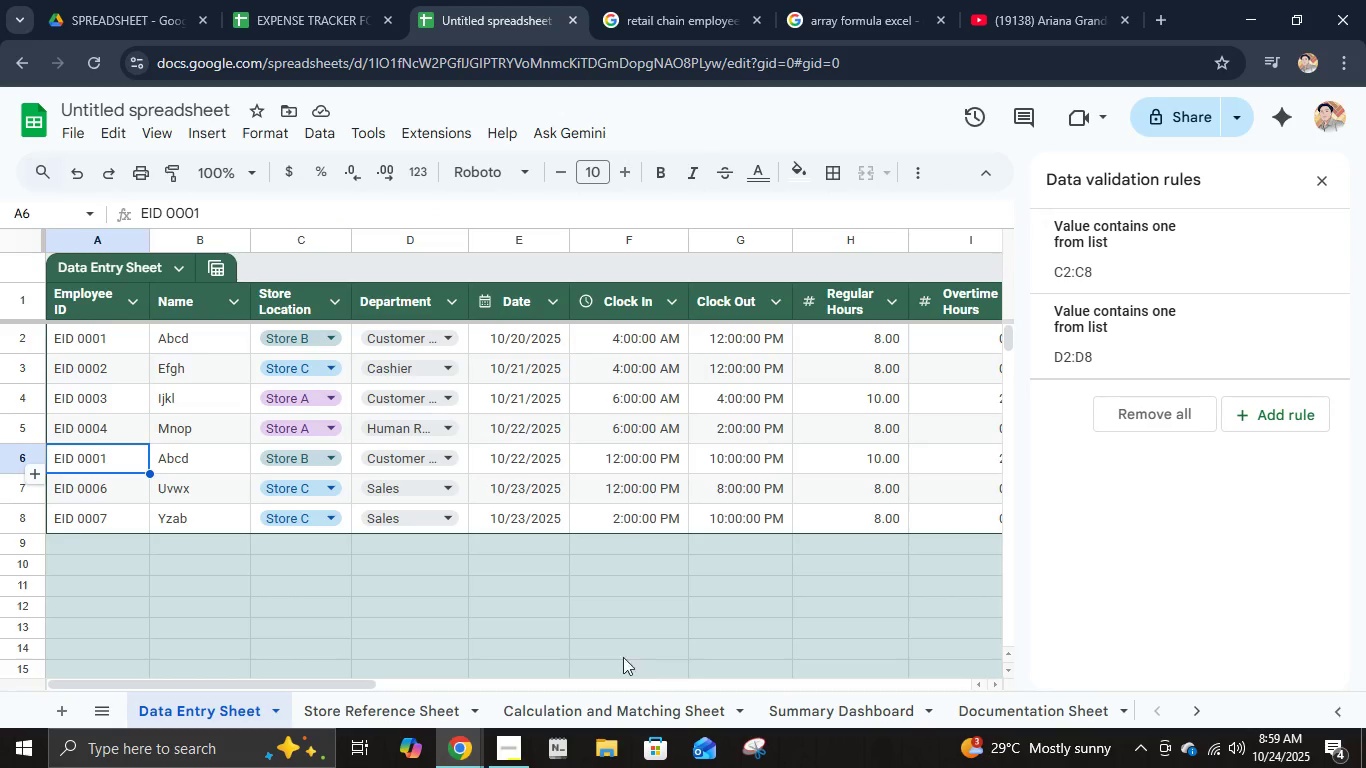 
scroll: coordinate [462, 566], scroll_direction: up, amount: 3.0
 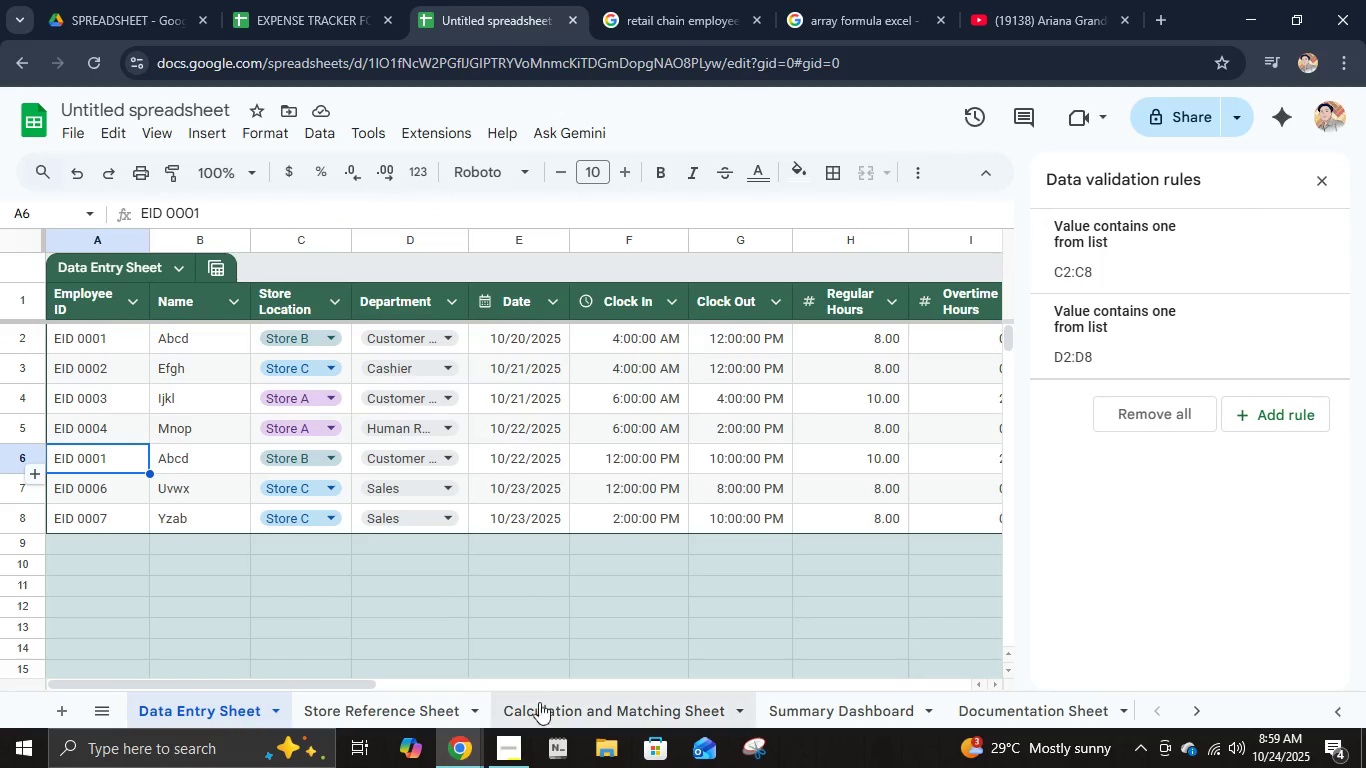 
mouse_move([617, 705])
 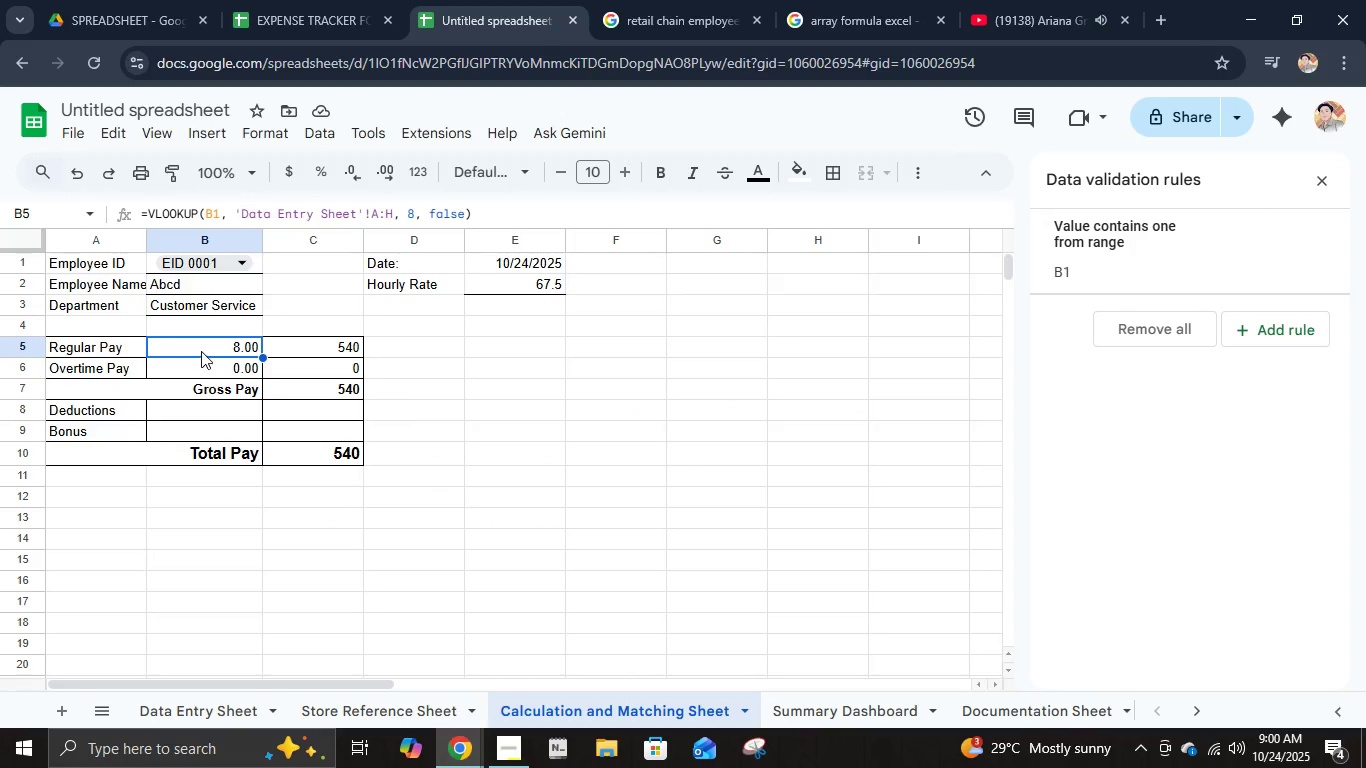 
left_click([206, 367])
 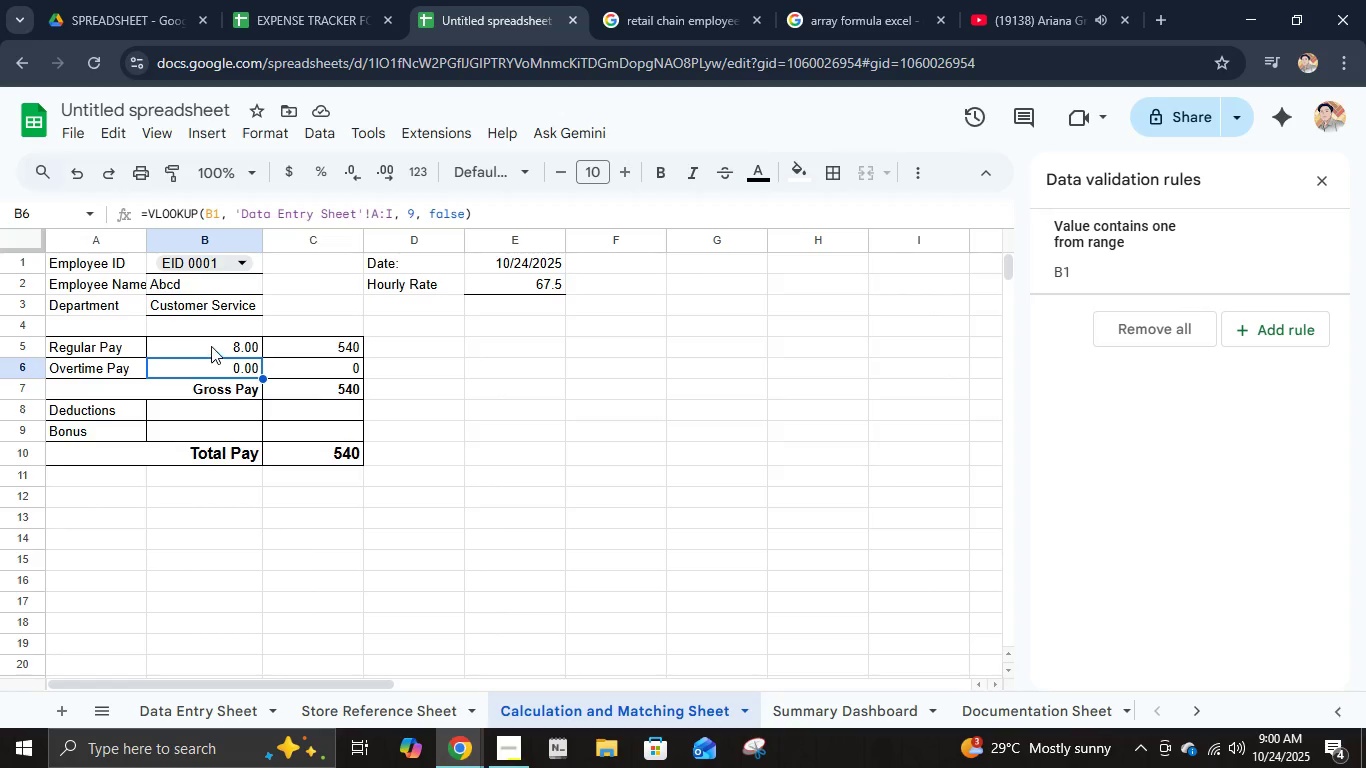 
left_click([212, 346])
 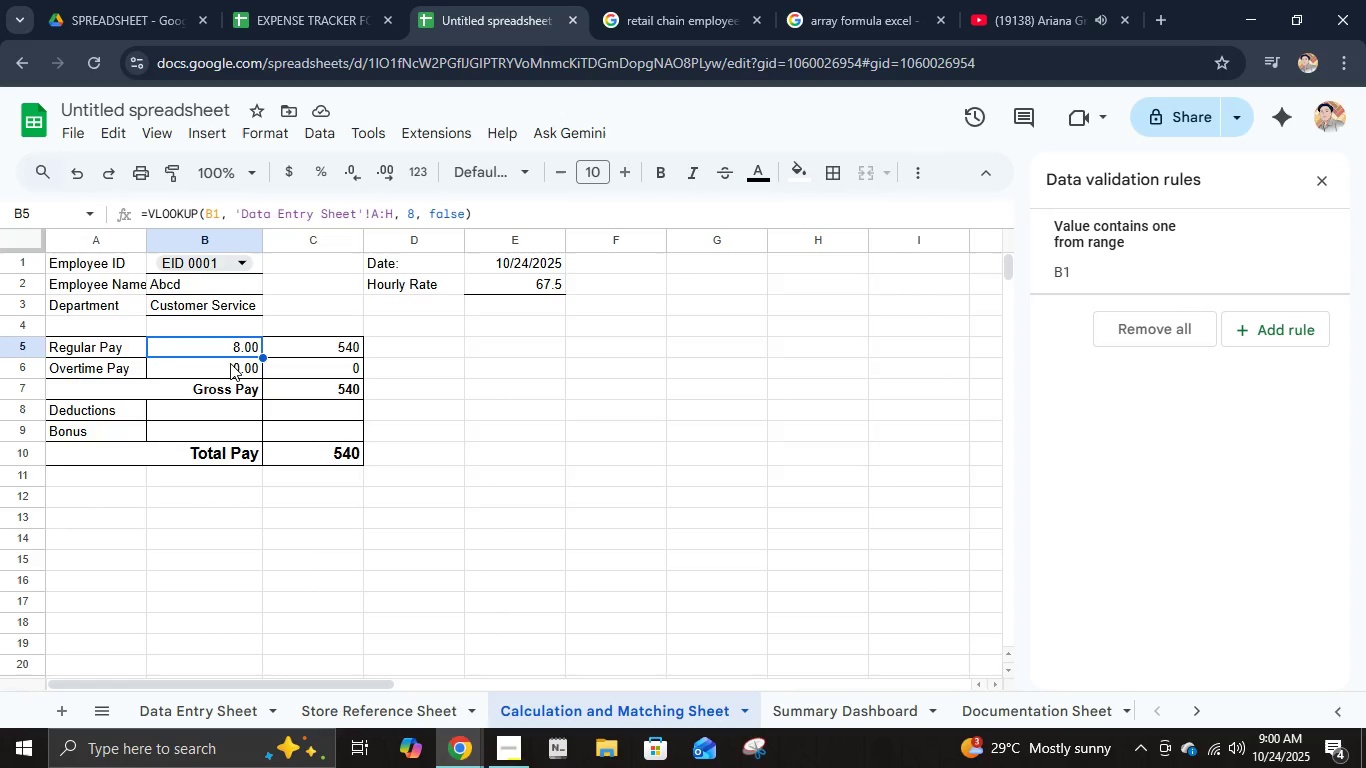 
left_click([230, 366])
 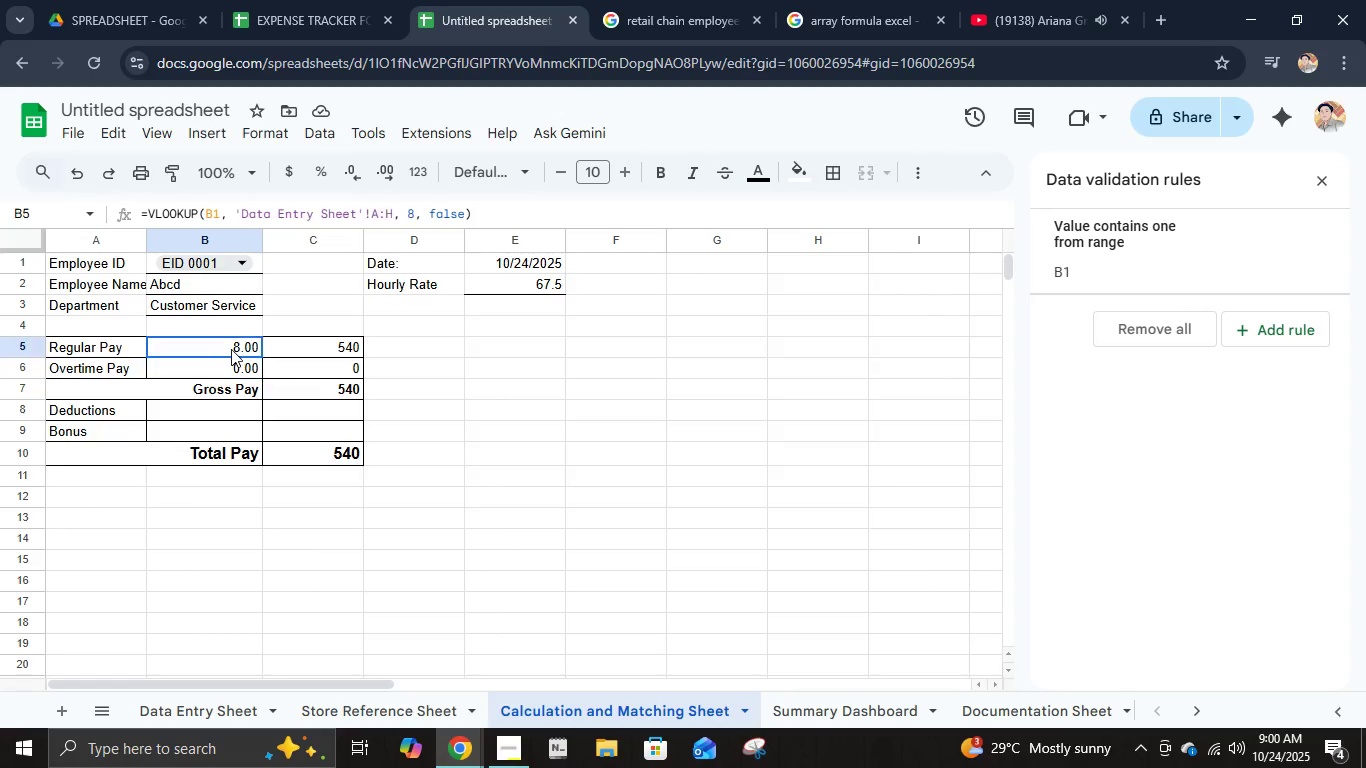 
left_click([231, 349])
 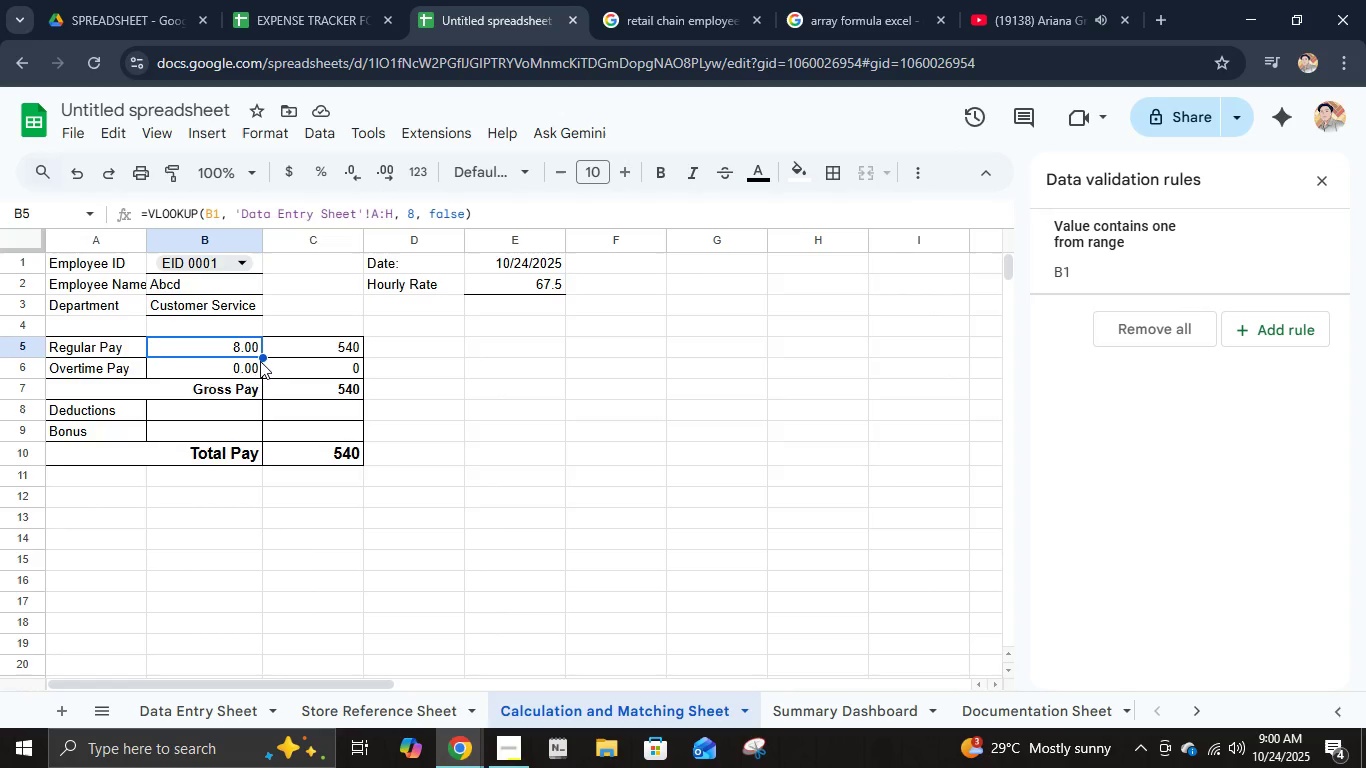 
left_click([240, 371])
 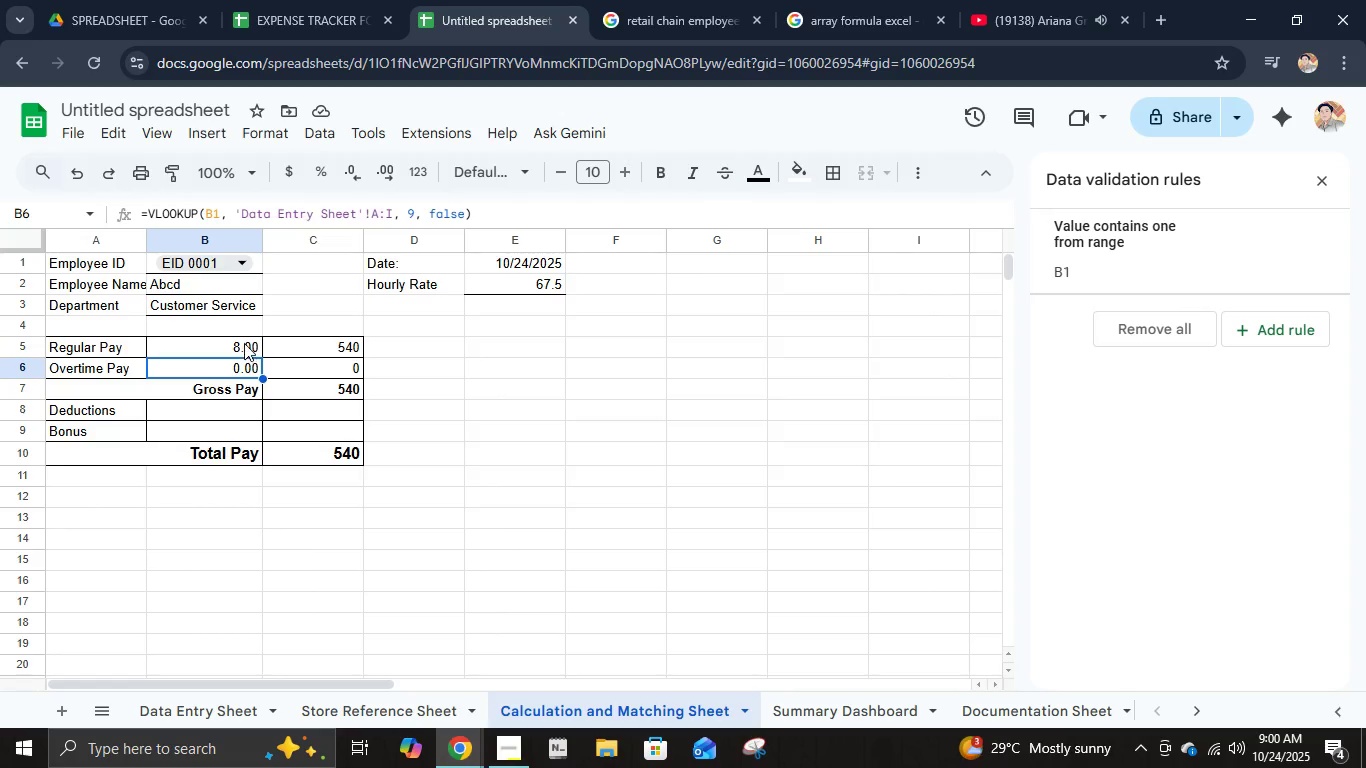 
left_click([244, 343])
 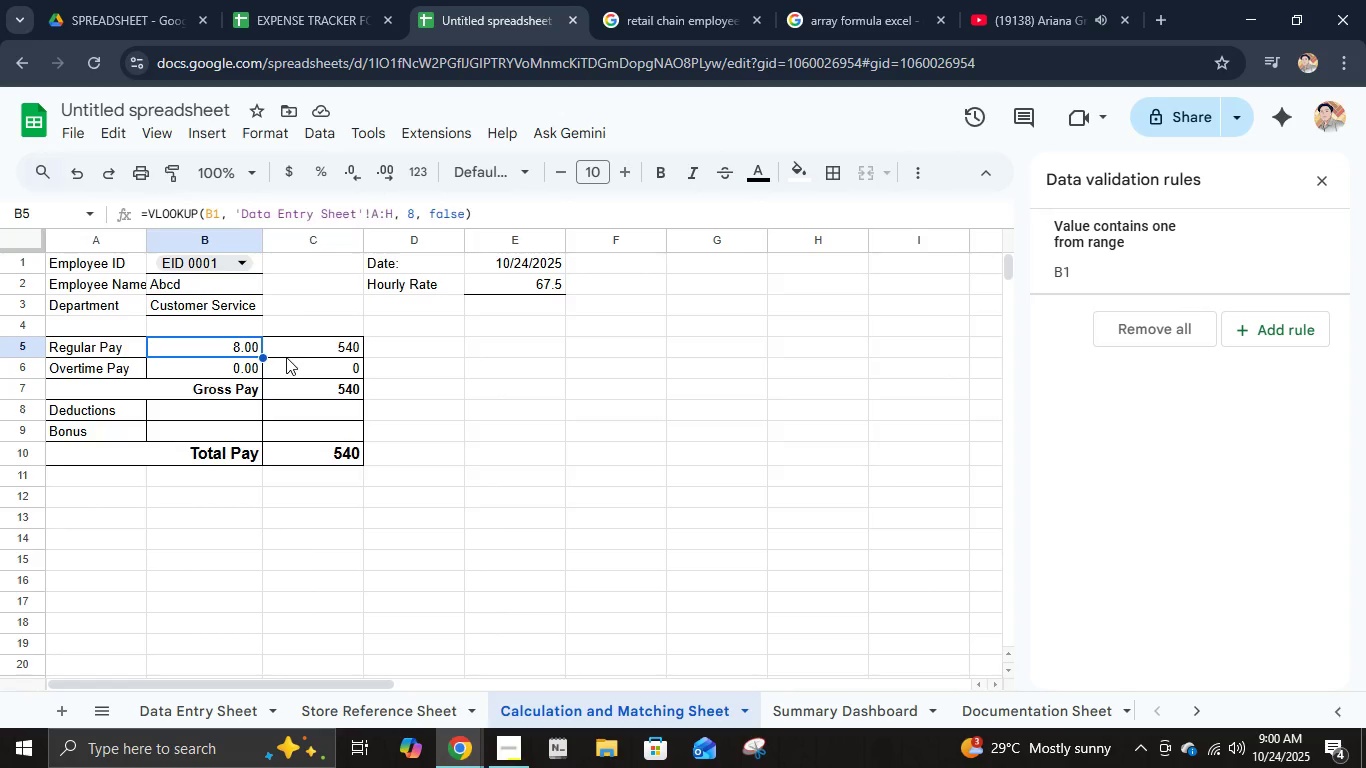 
left_click([286, 357])
 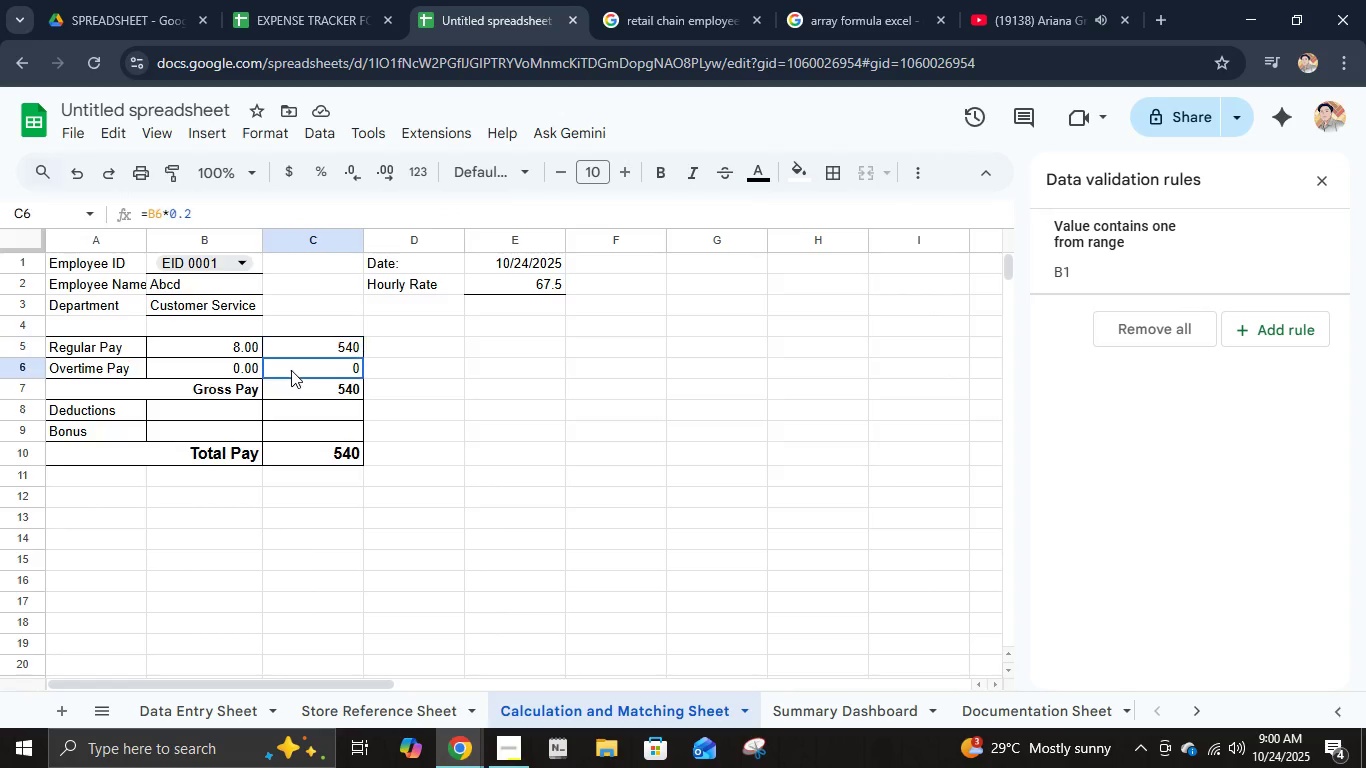 
left_click([291, 370])
 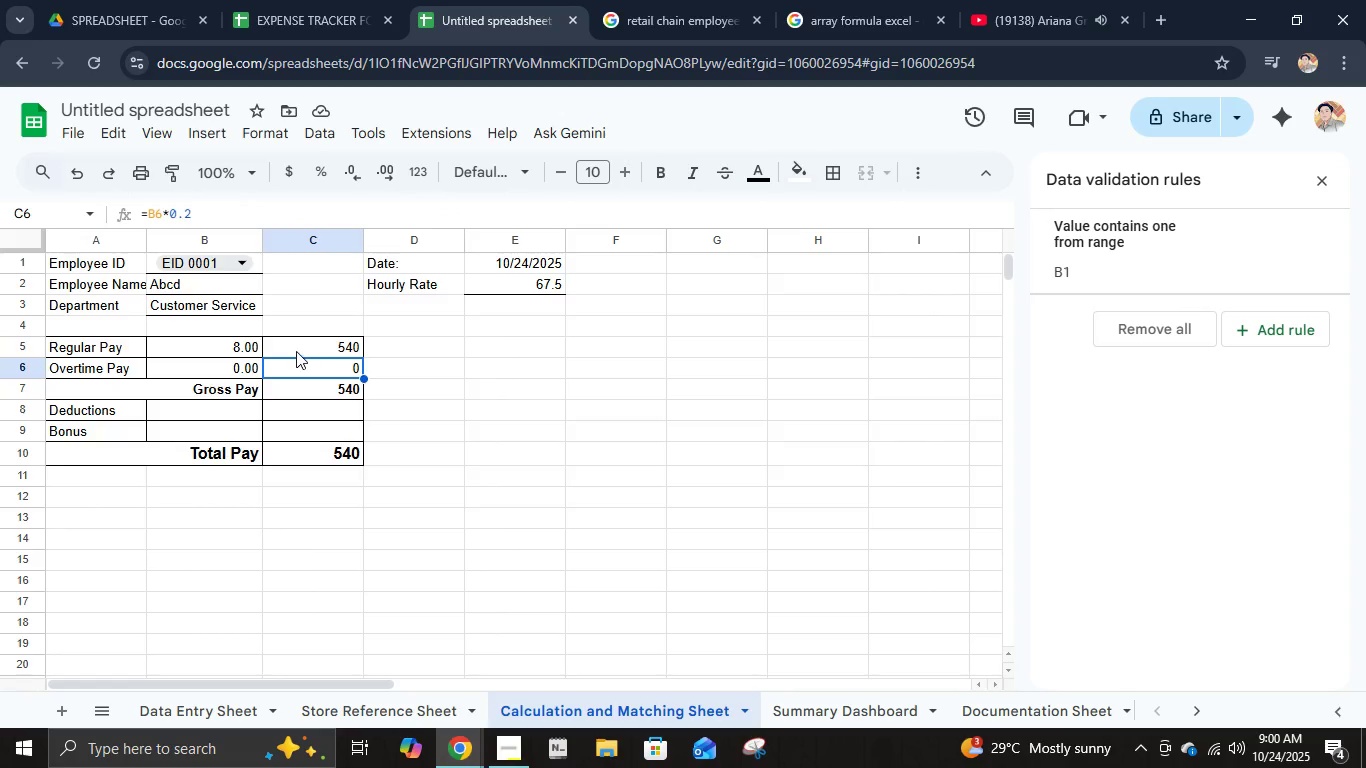 
left_click([296, 351])
 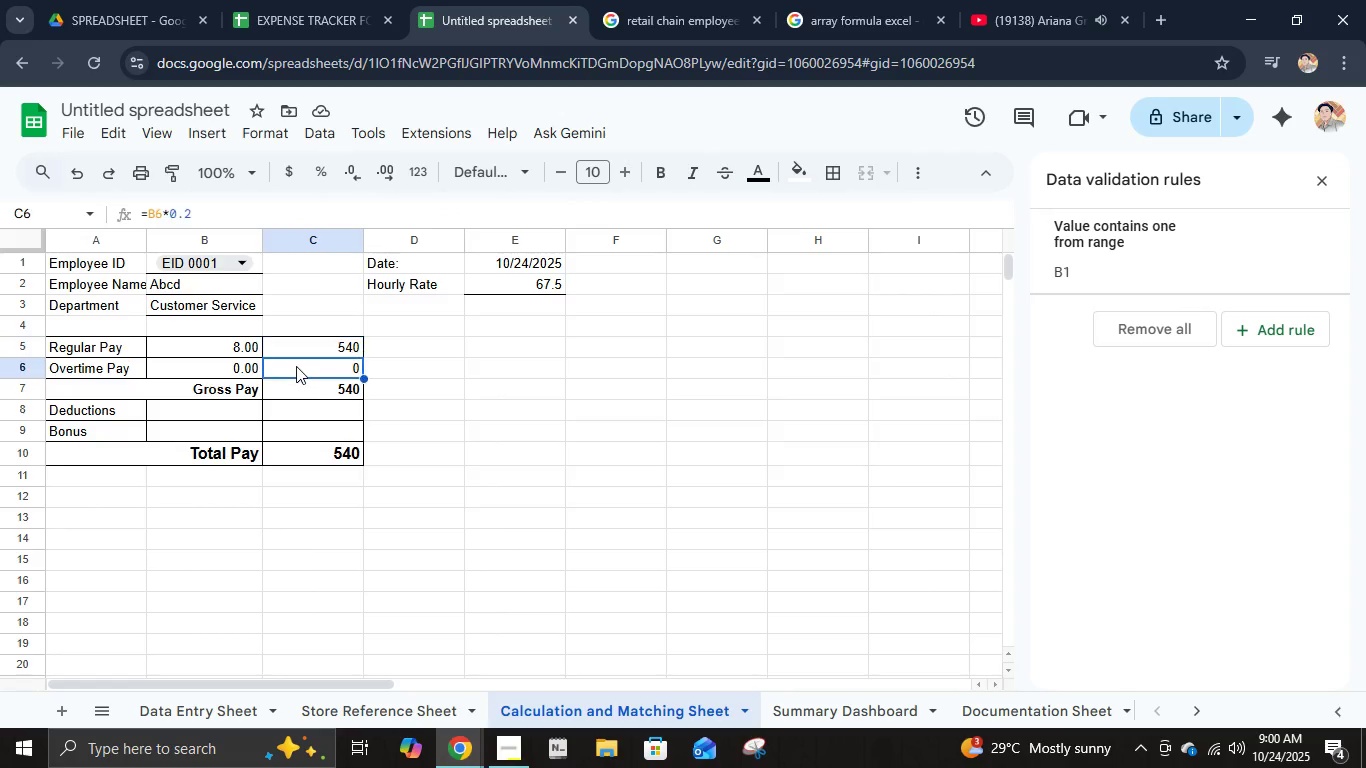 
left_click([296, 366])
 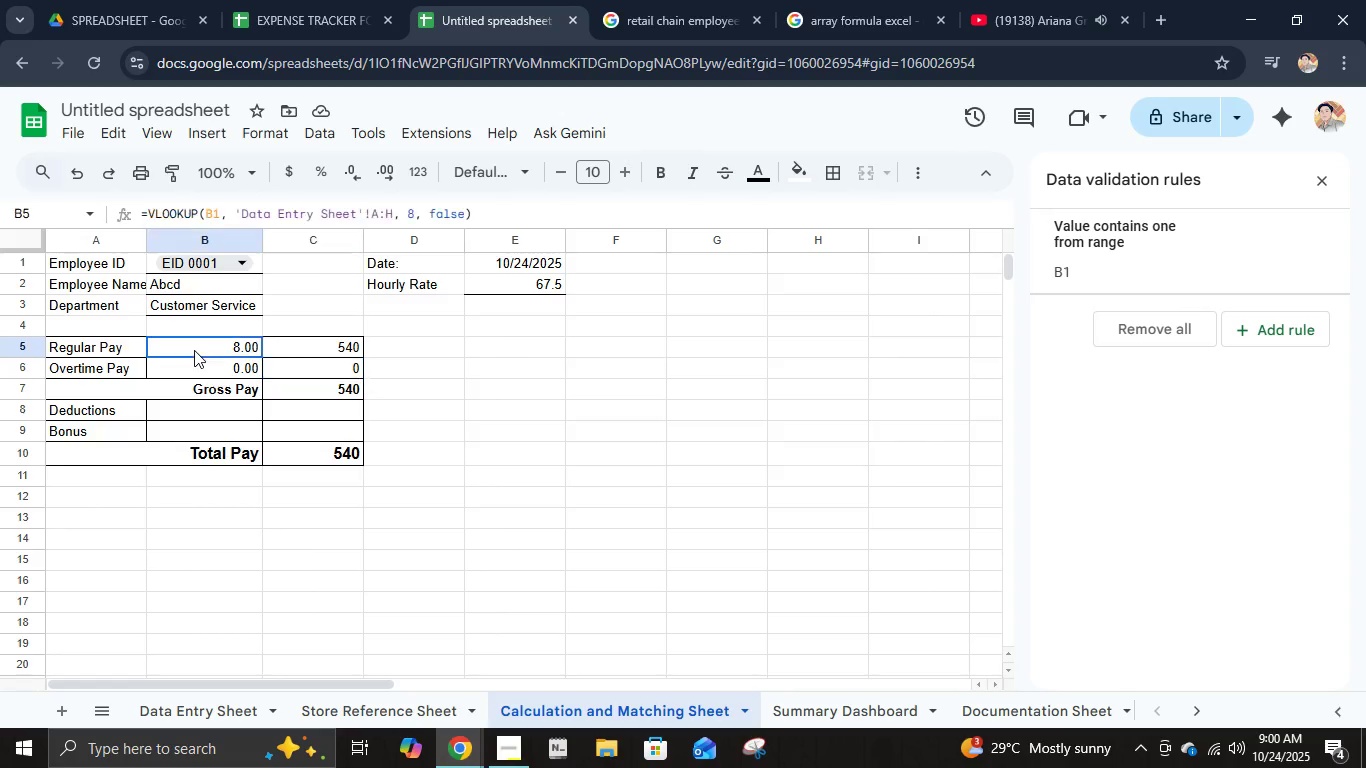 
left_click([194, 350])
 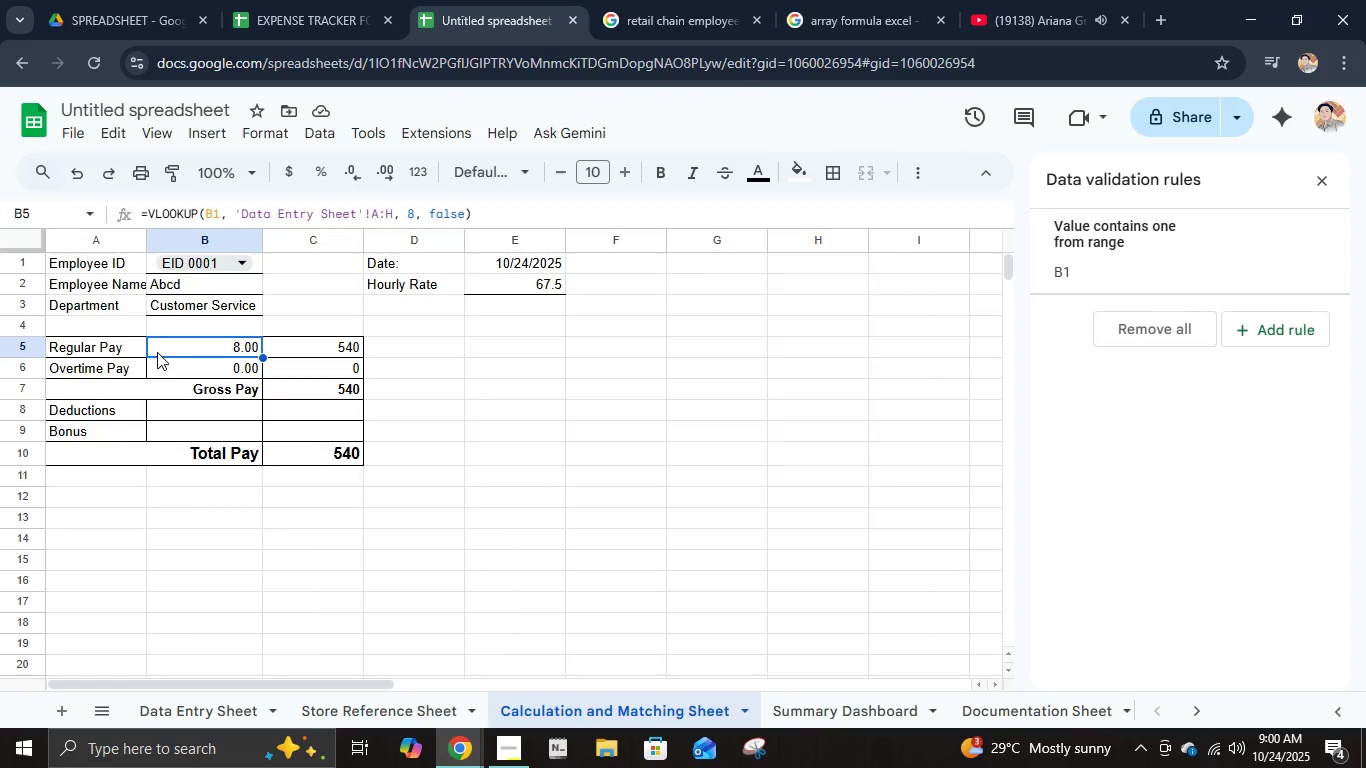 
type(=sumif)
key(Backspace)
key(Backspace)
key(Backspace)
key(Backspace)
key(Backspace)
type(SUMIF()
 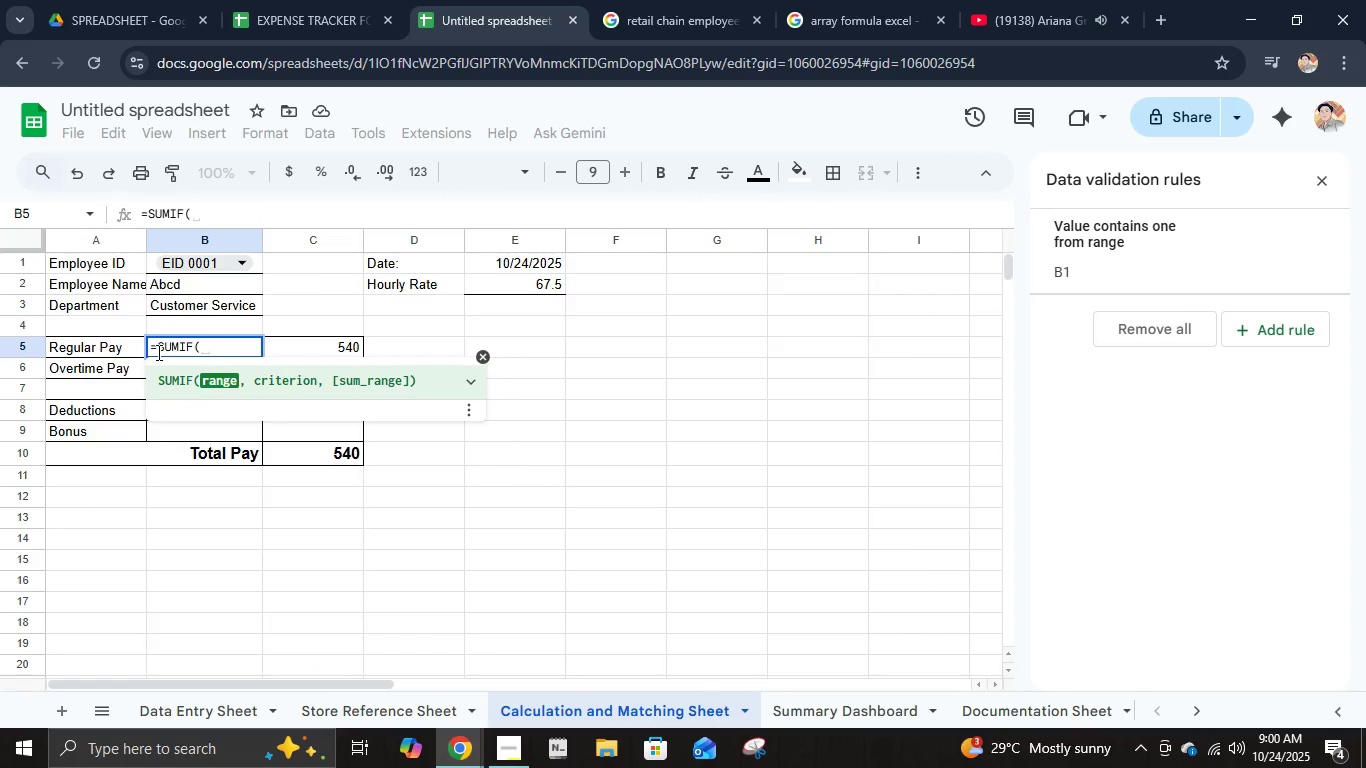 
wait(5.72)
 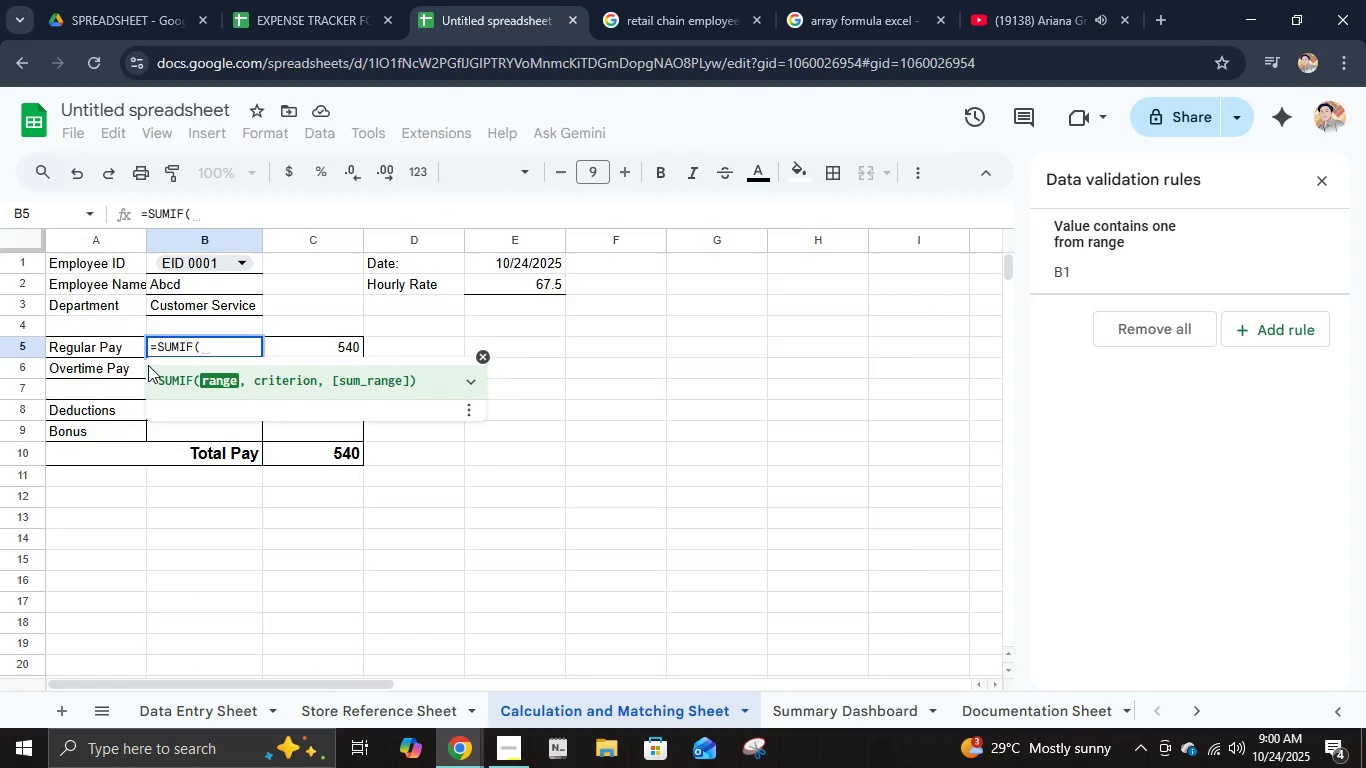 
type('Data EEntry)
key(Backspace)
key(Backspace)
key(Backspace)
key(Backspace)
key(Backspace)
type(ntry')
key(Backspace)
type( Sheet'!)
 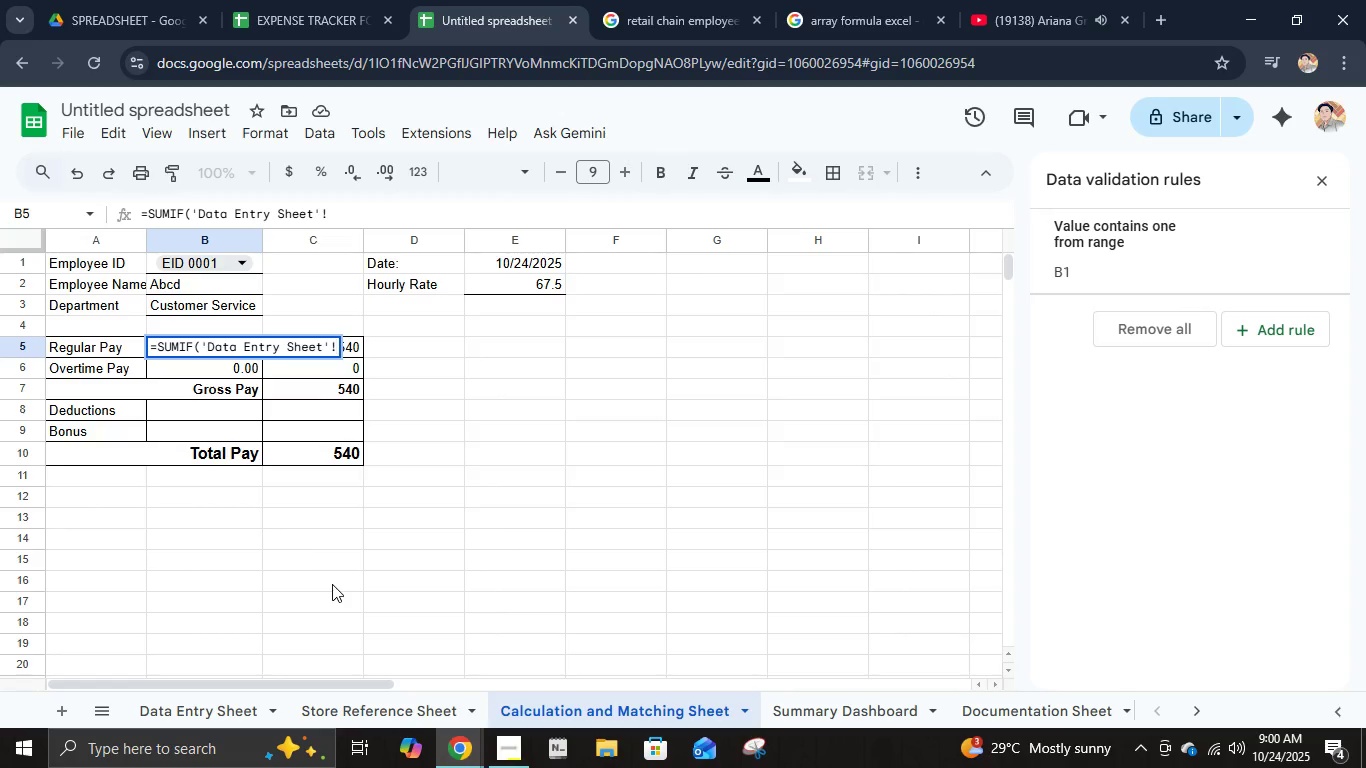 
wait(10.3)
 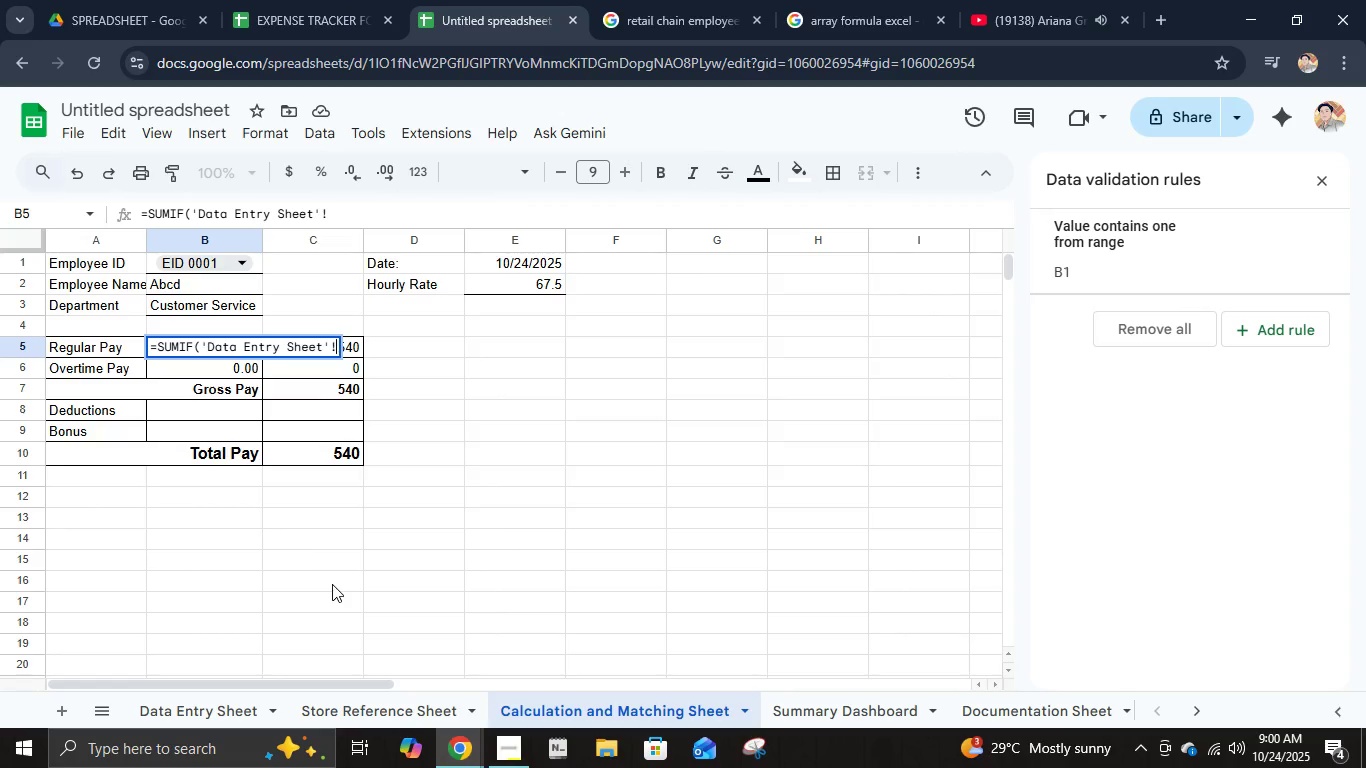 
type(A2:A)
 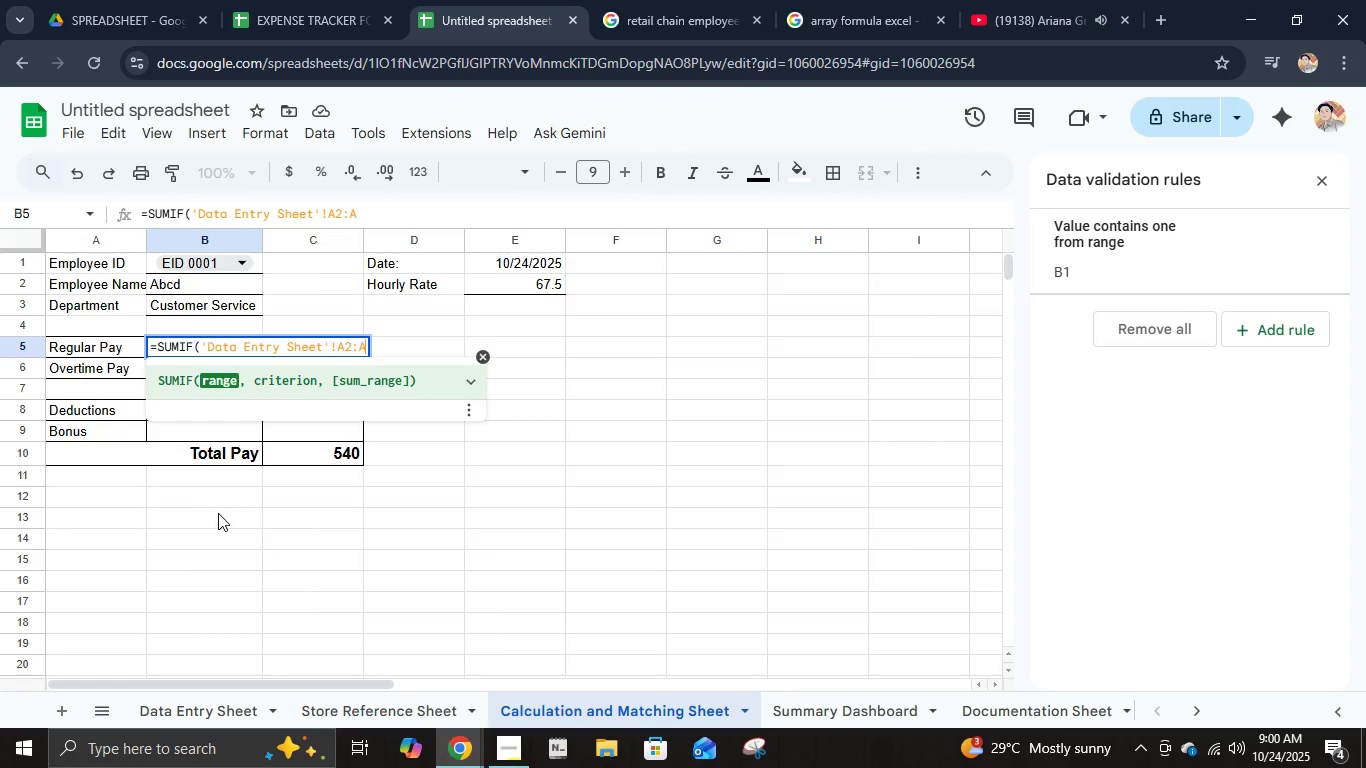 
type(, )
key(Backspace)
type( B2, )
 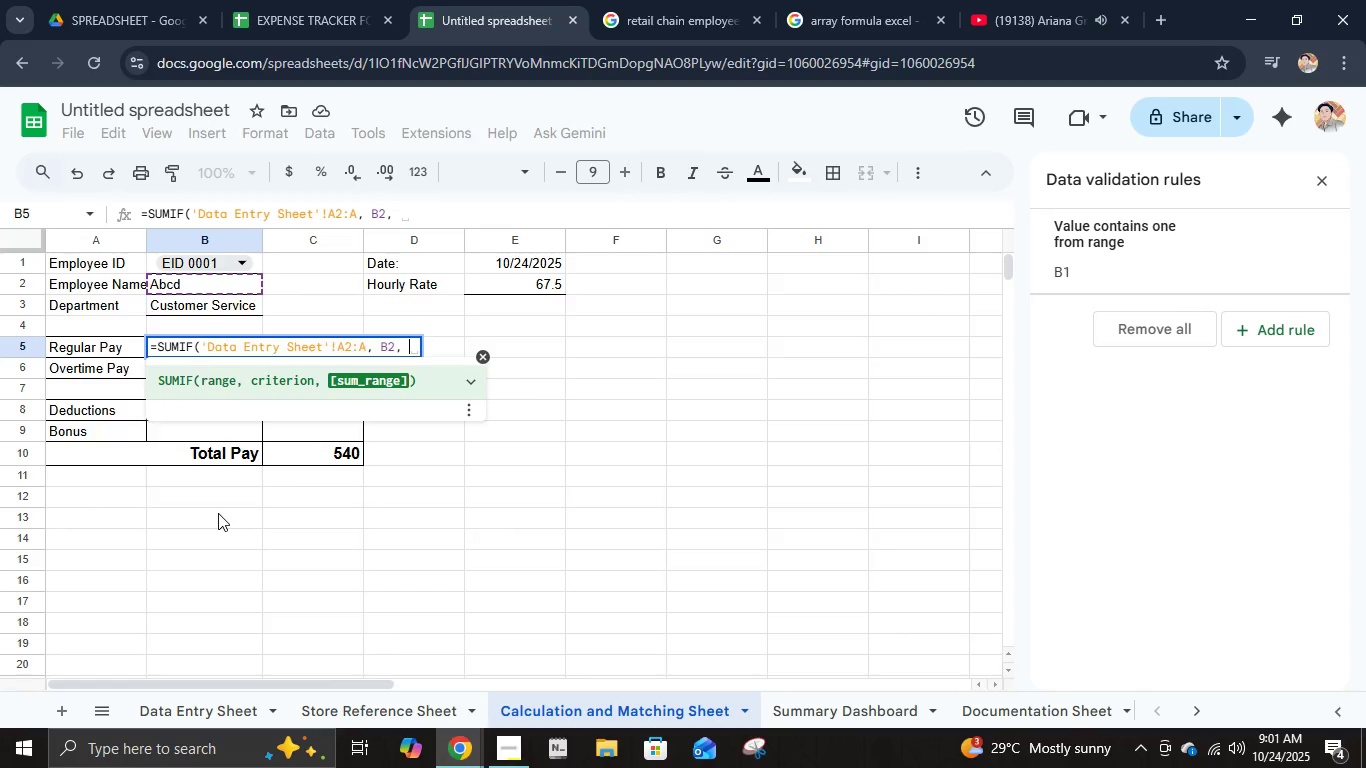 
mouse_move([234, 676])
 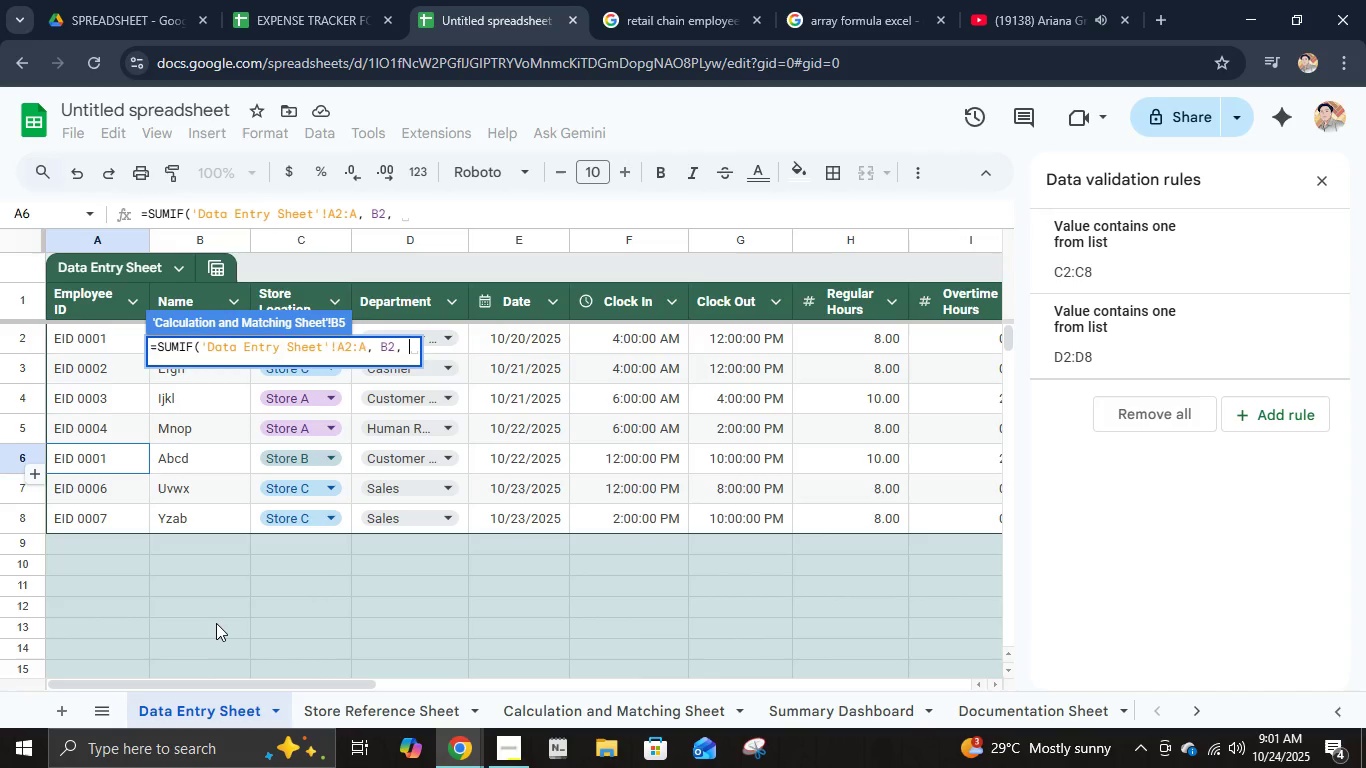 
type('da)
key(Backspace)
key(Backspace)
type(F)
key(Backspace)
type(Data entry Sheet)
 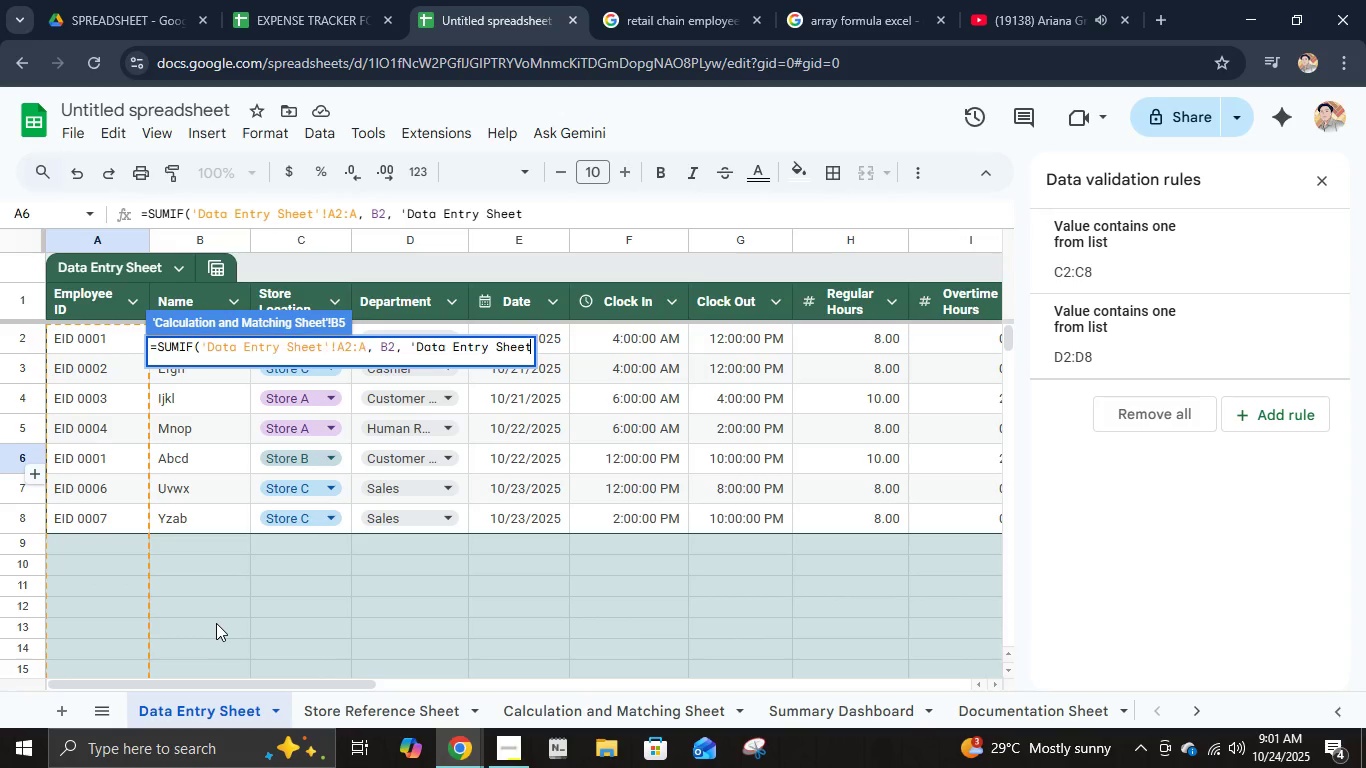 
wait(6.21)
 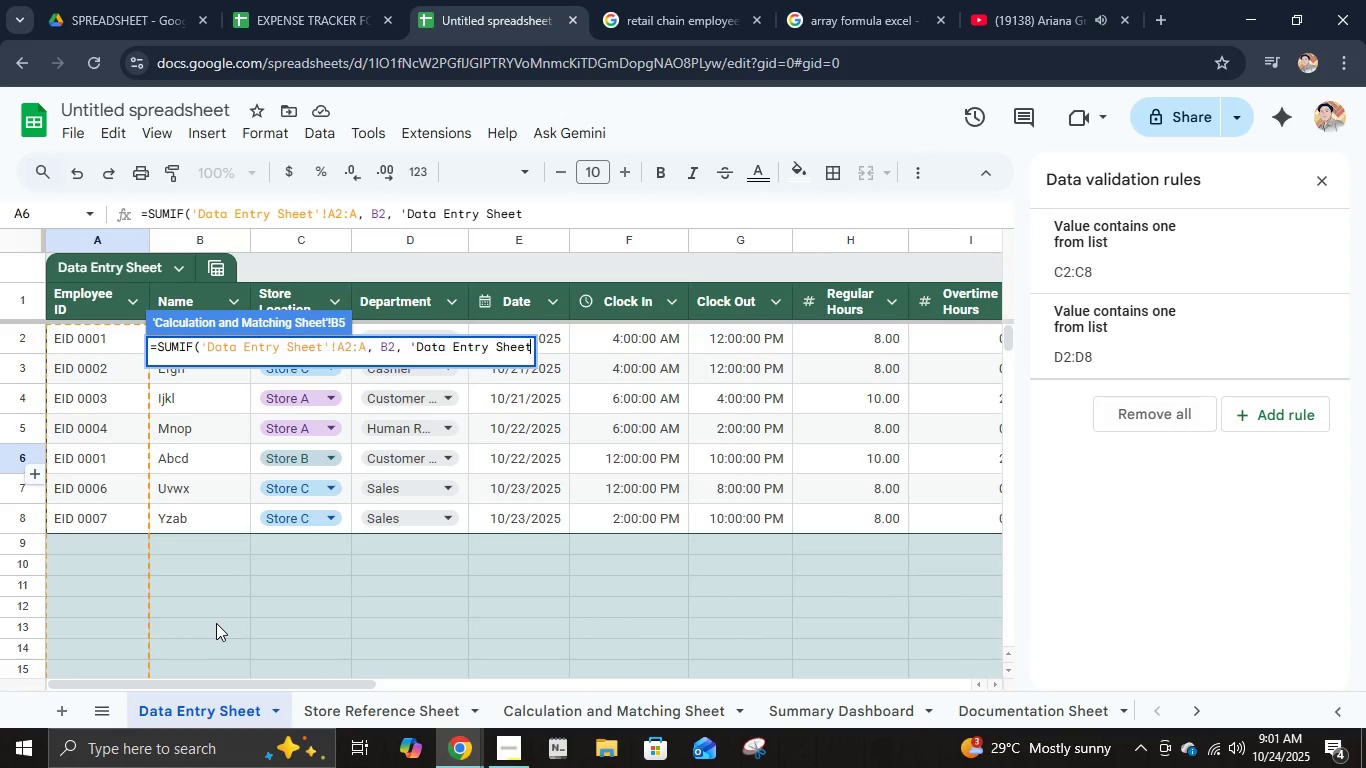 
key(Quote)
 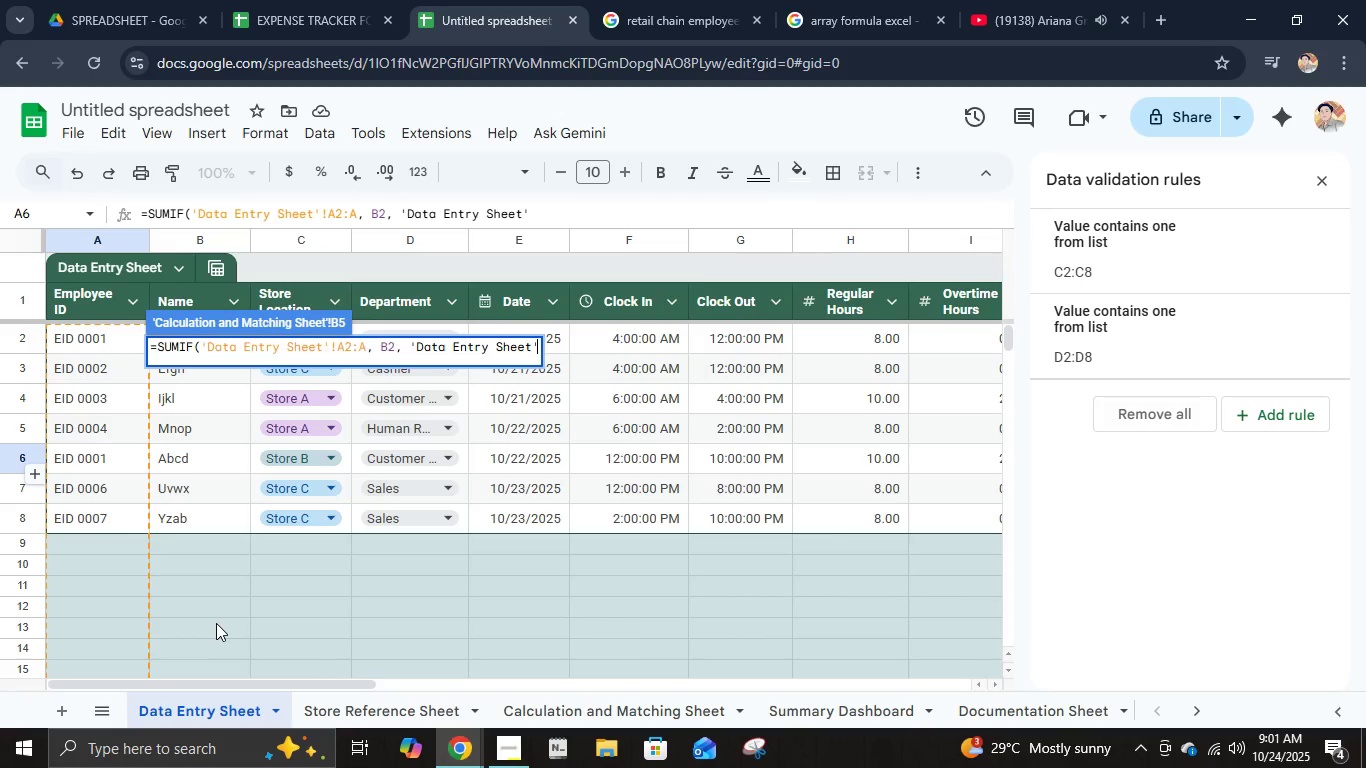 
key(Shift+1)
 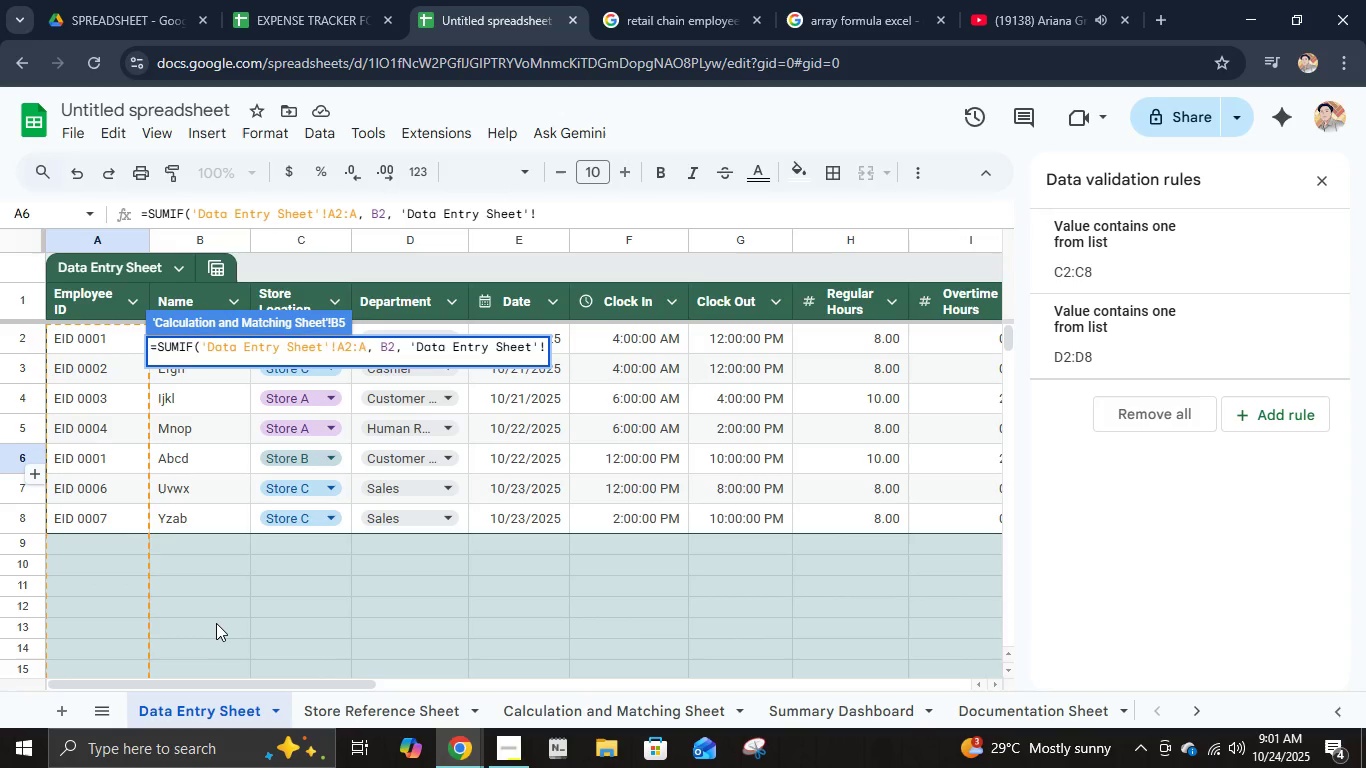 
wait(10.43)
 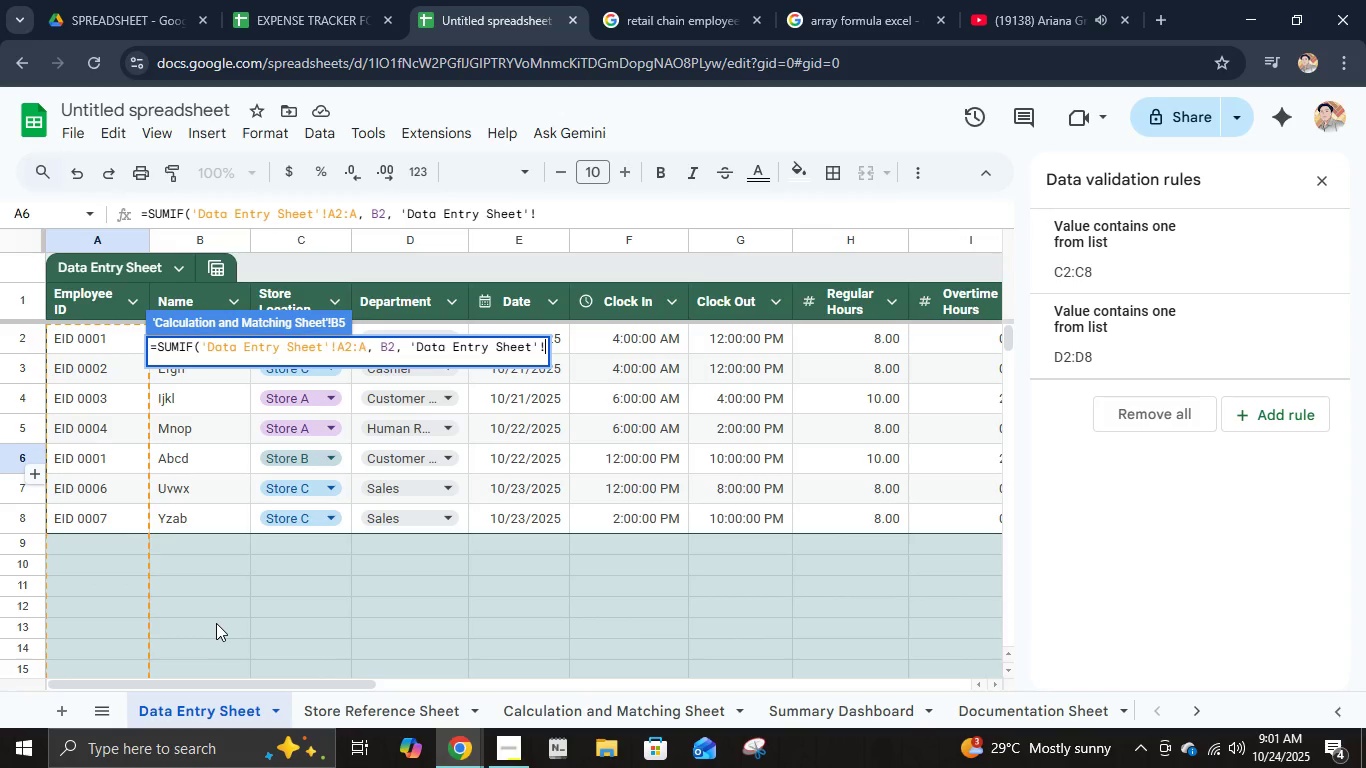 
type(H2:h)
key(Backspace)
type(H)
 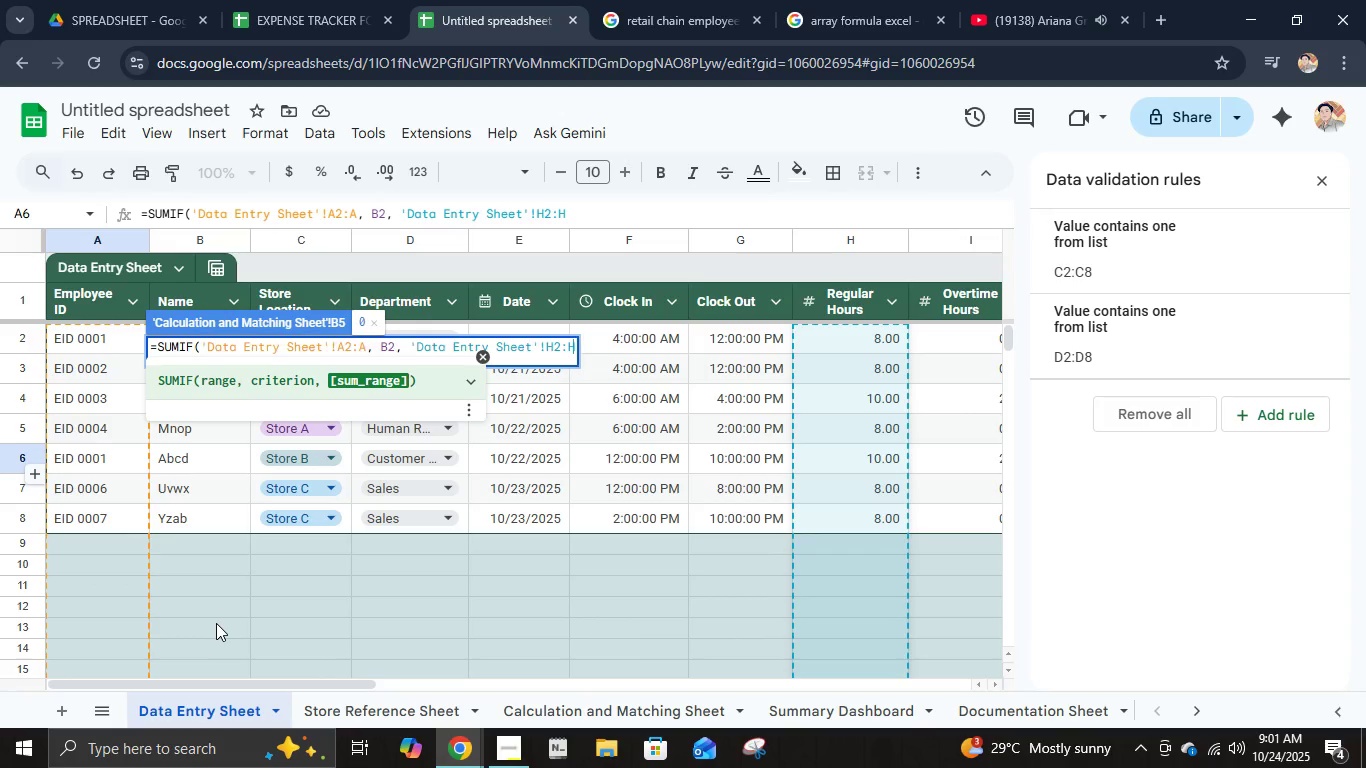 
 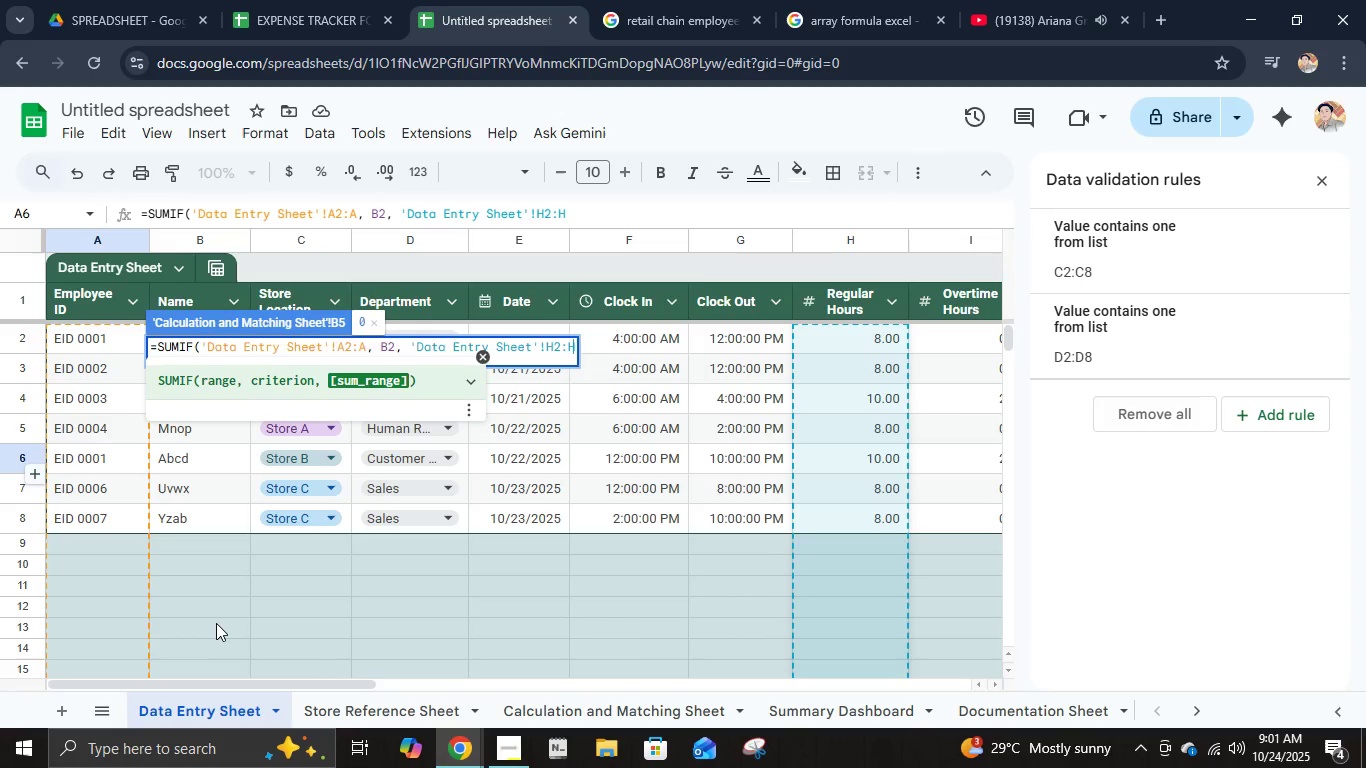 
key(Enter)
 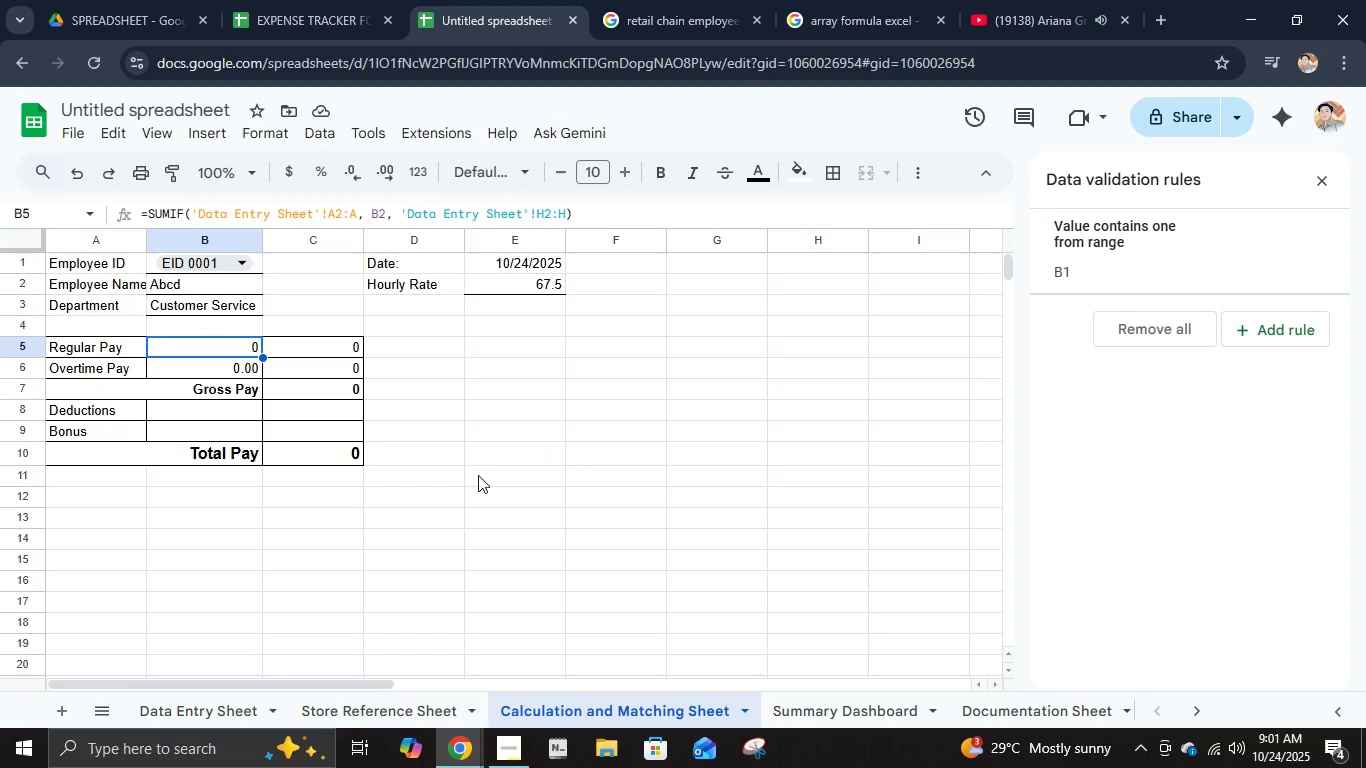 
wait(10.76)
 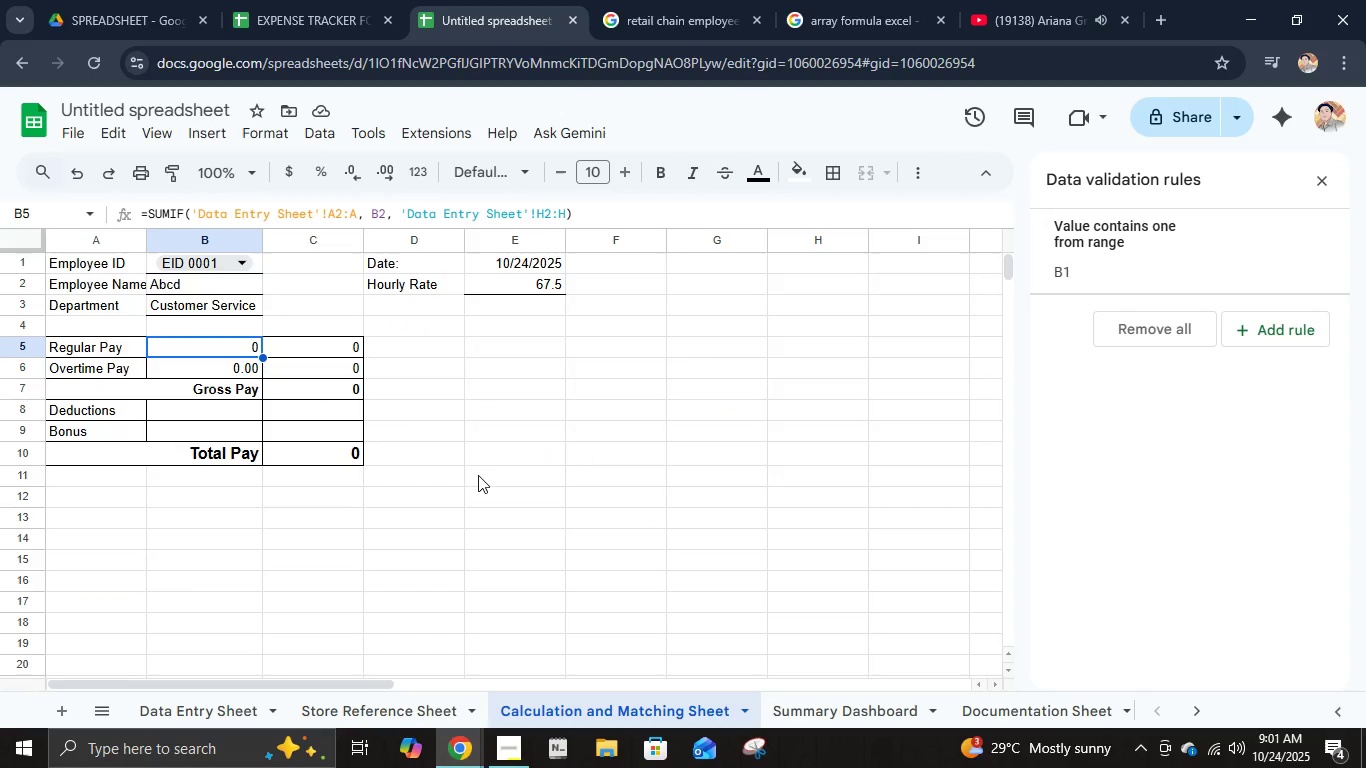 
left_click([488, 222])
 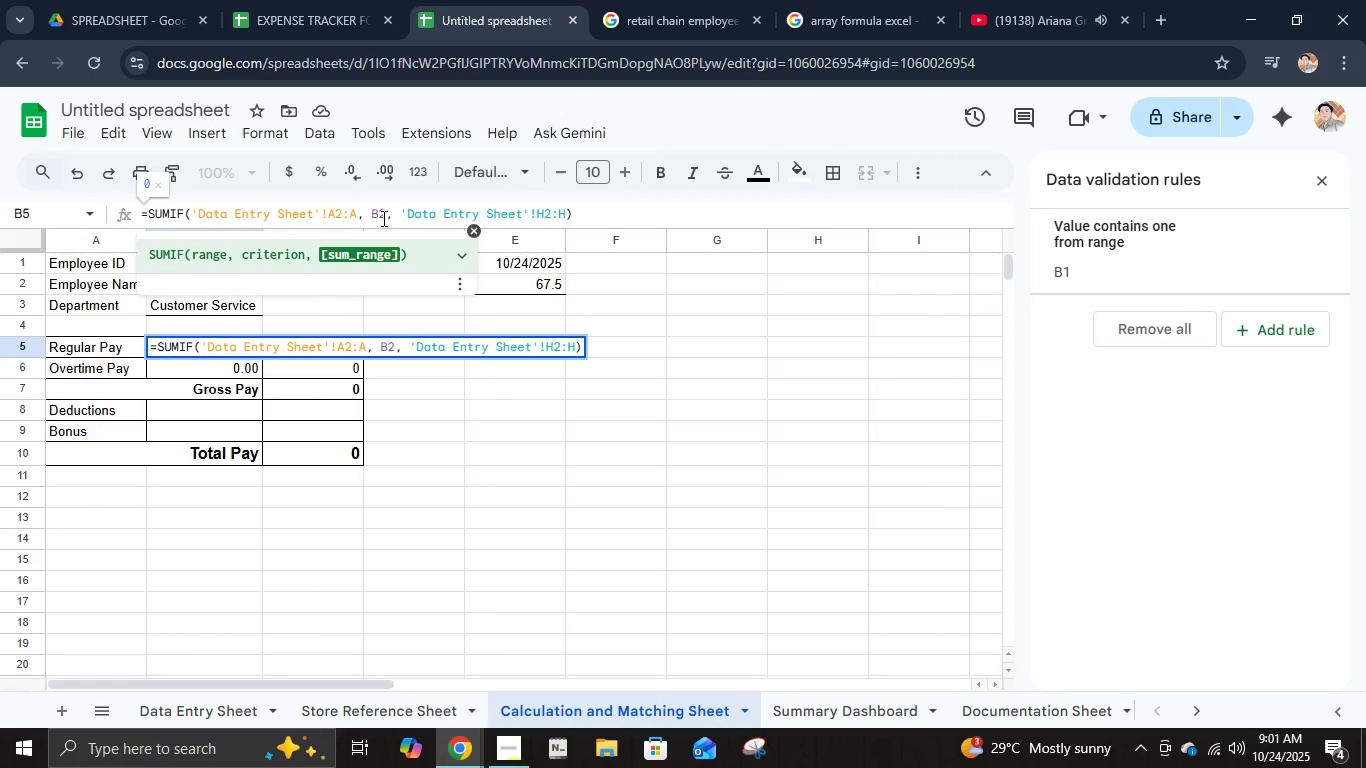 
left_click([377, 219])
 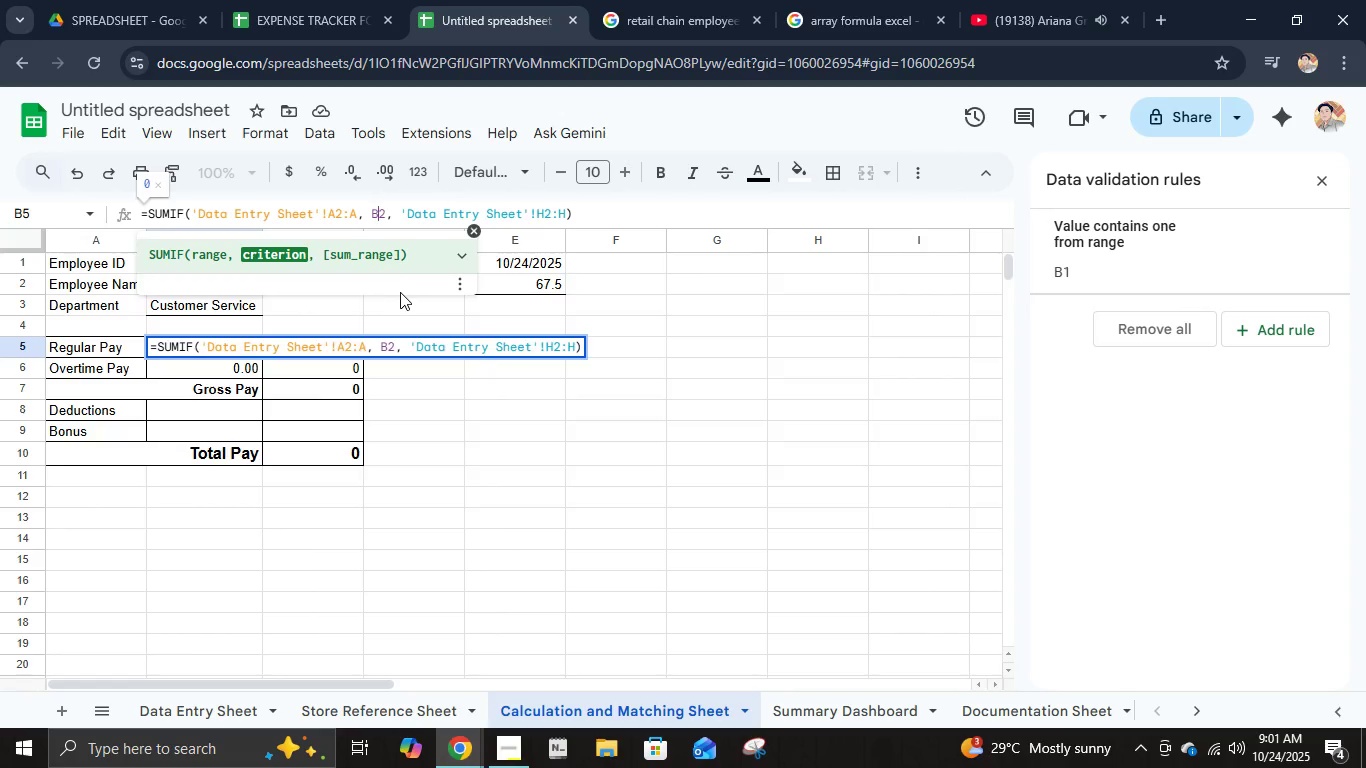 
wait(9.32)
 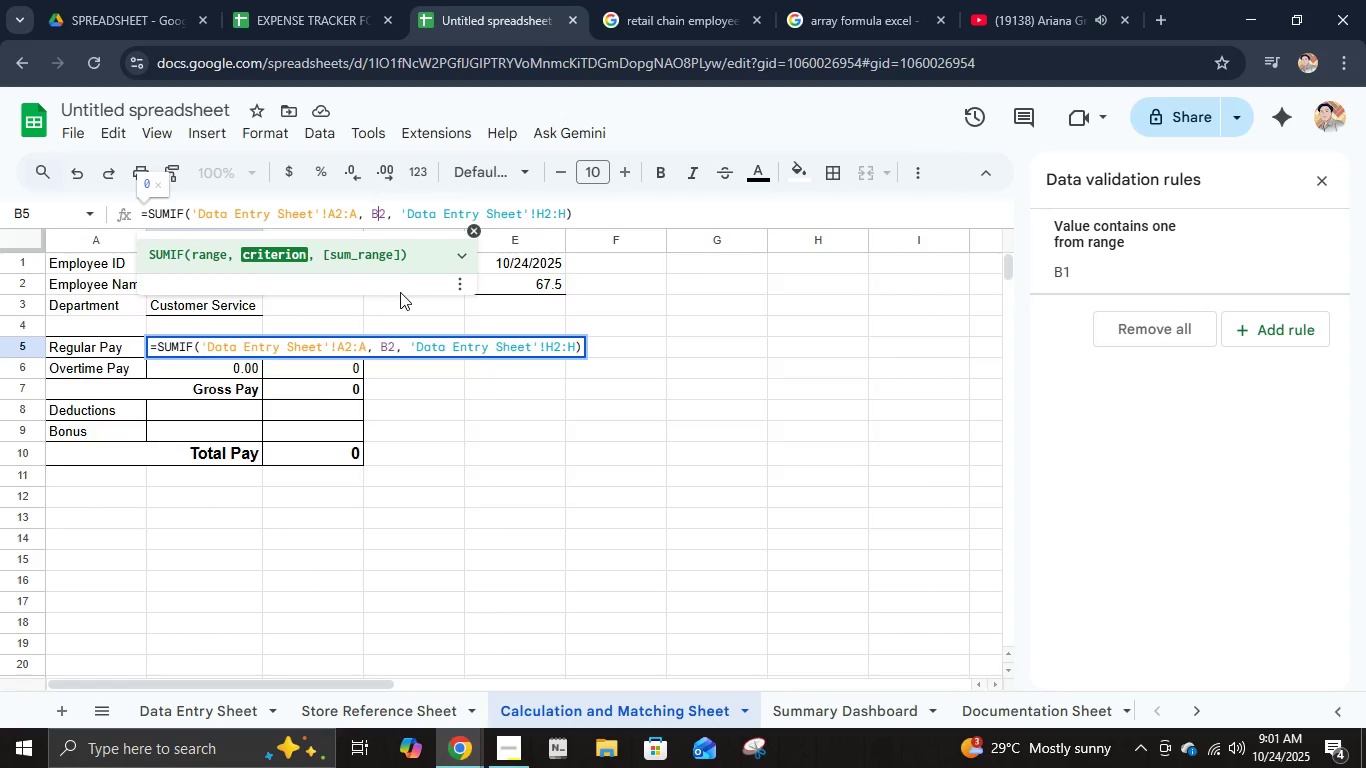 
left_click([390, 352])
 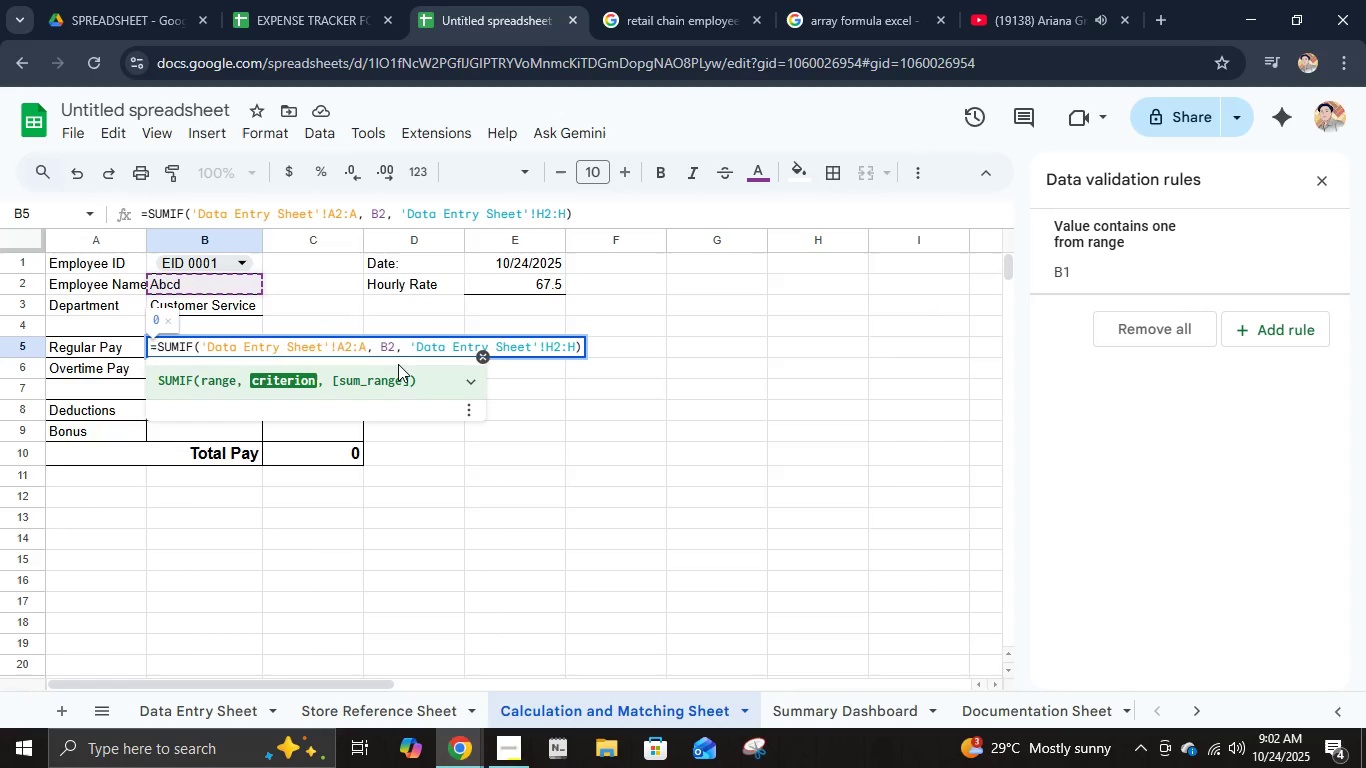 
key(Backspace)
 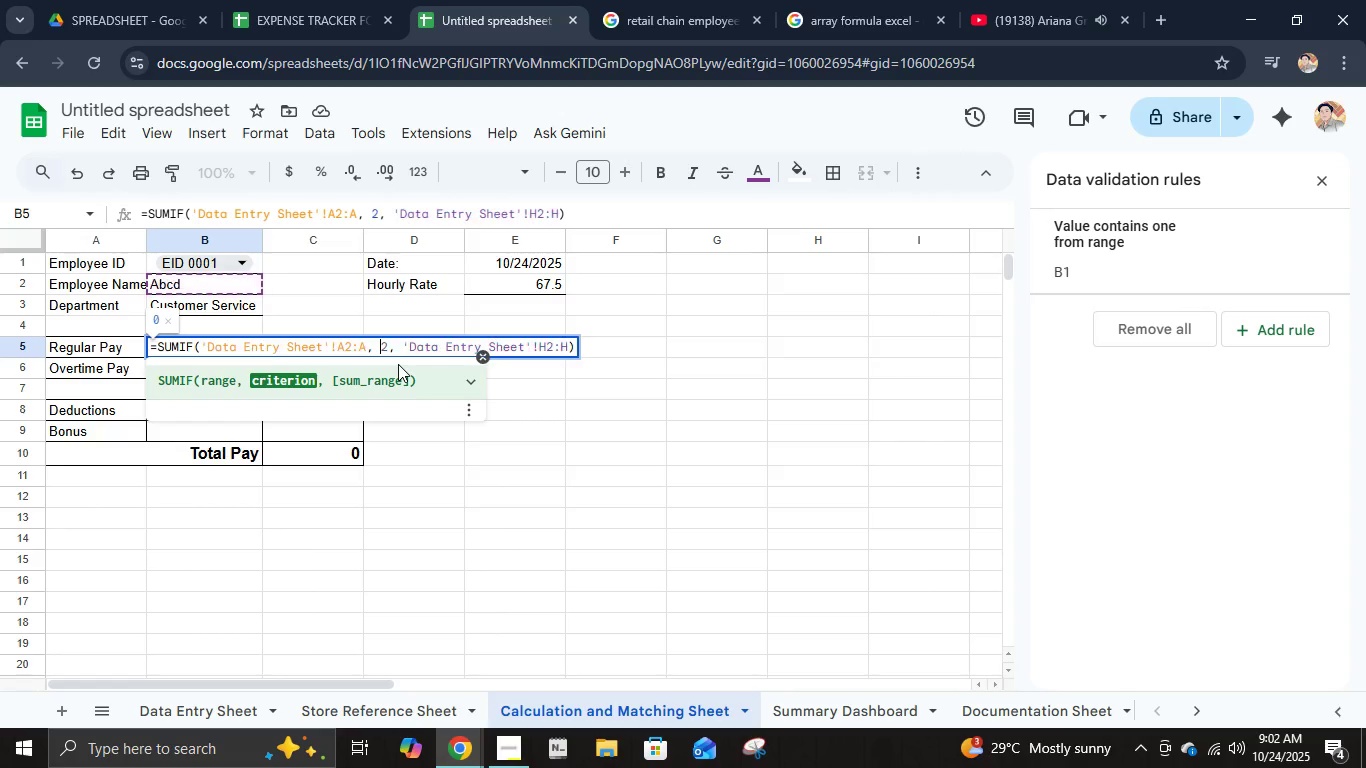 
key(Shift+ShiftLeft)
 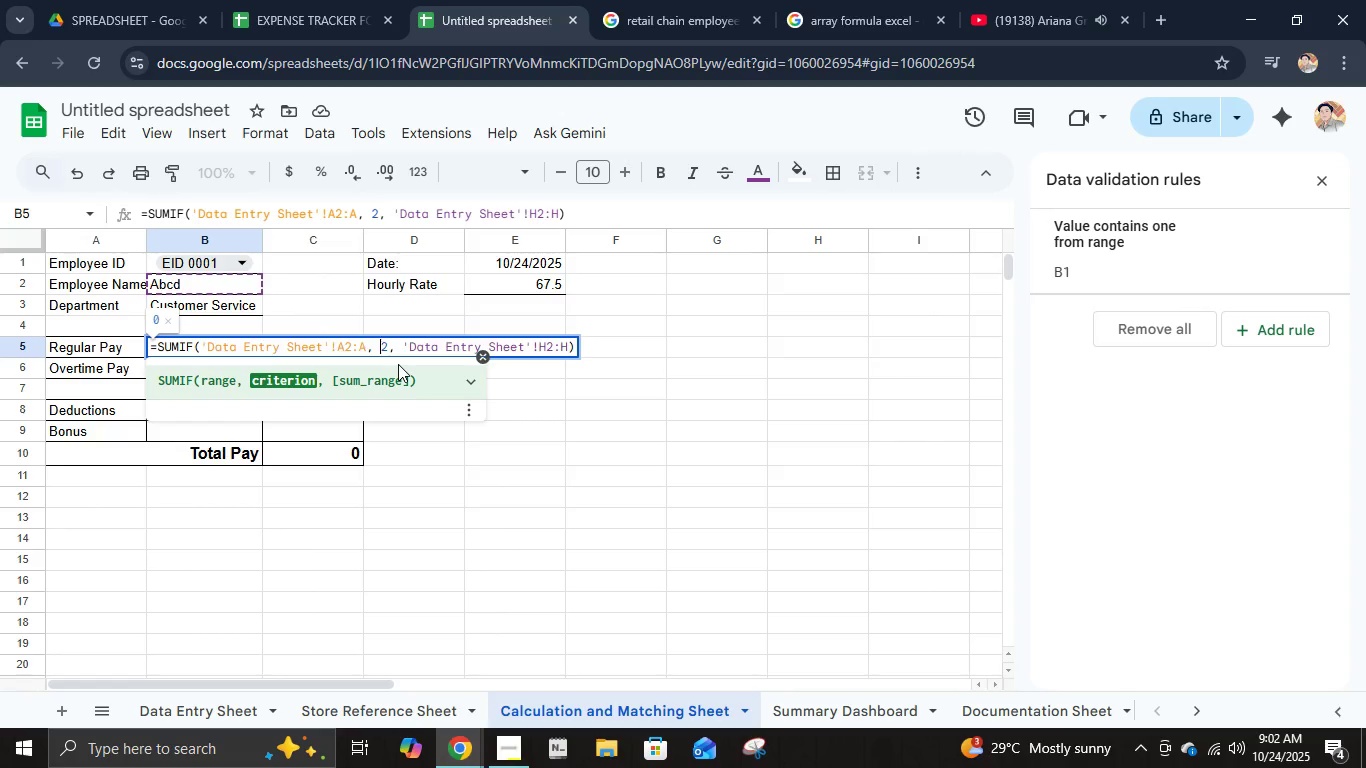 
key(Shift+A)
 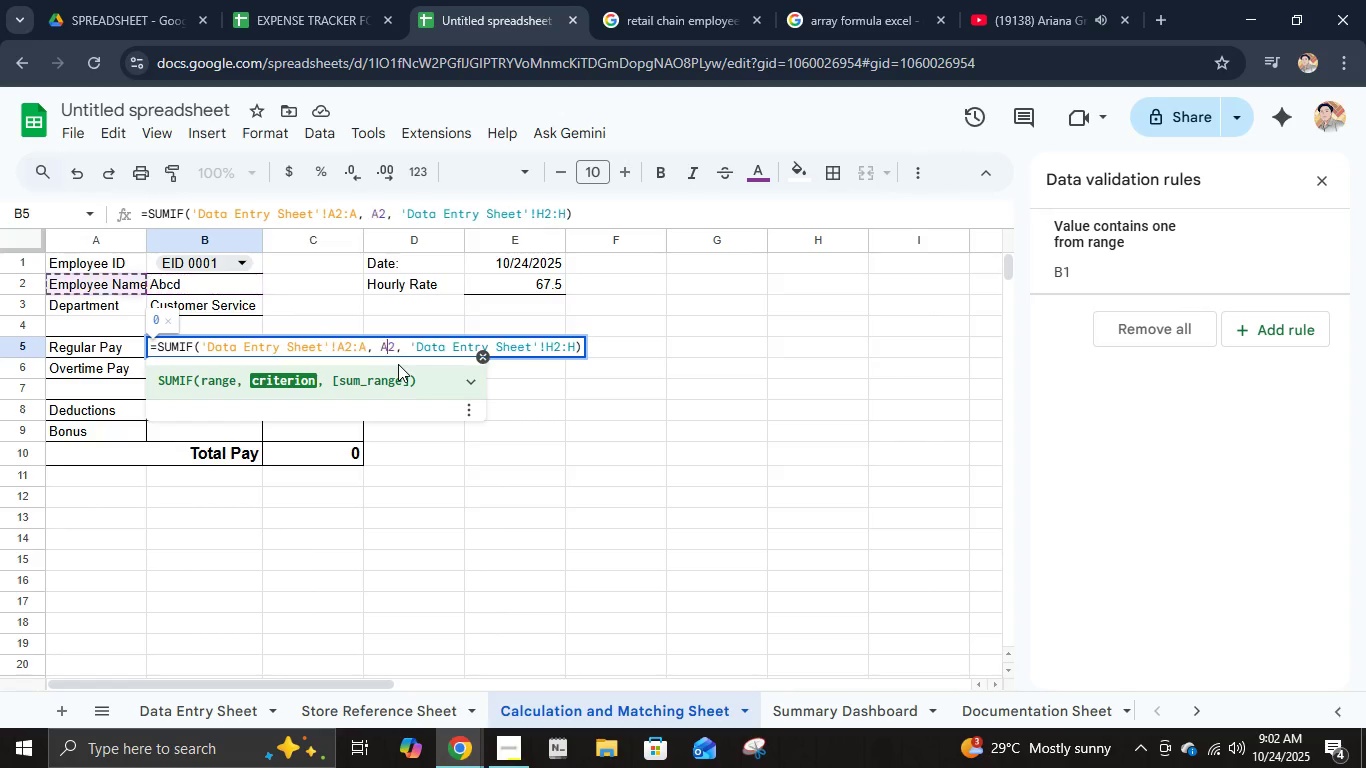 
key(Enter)
 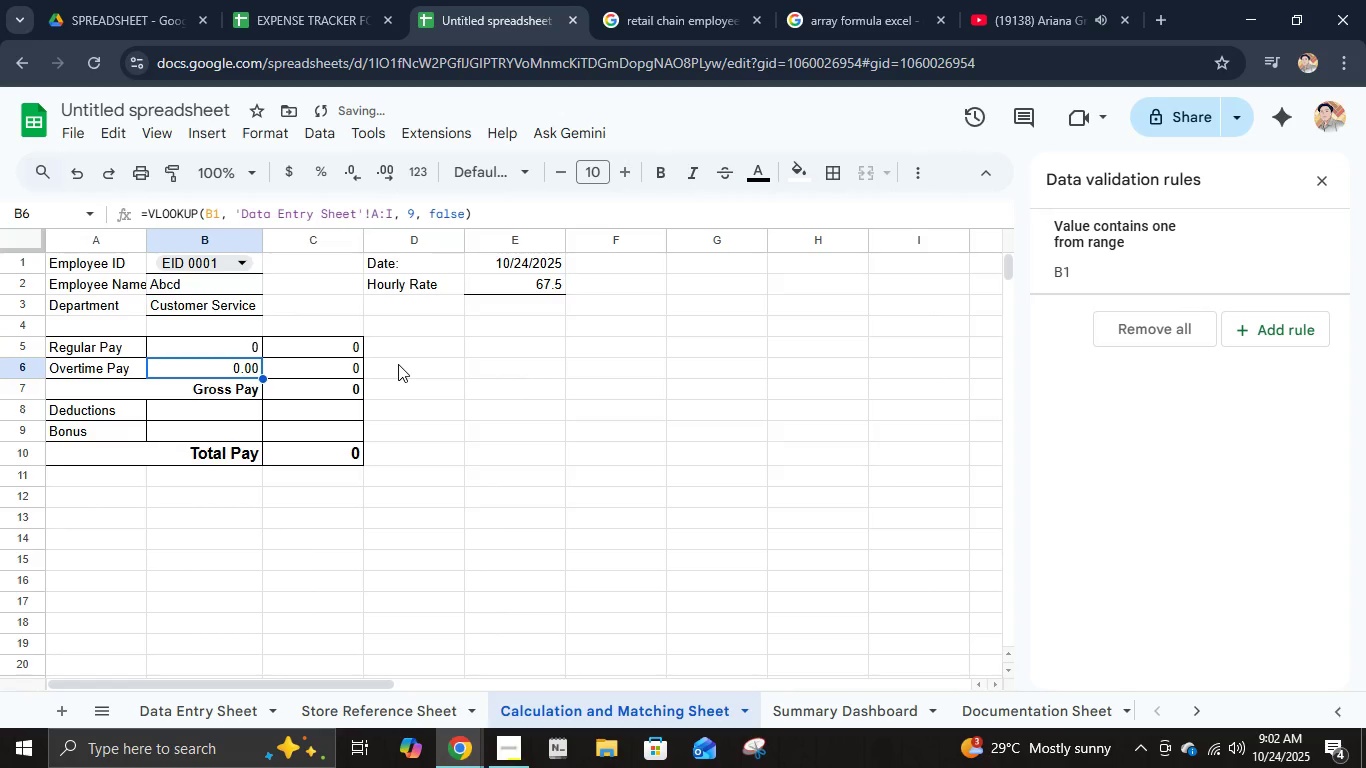 
key(ArrowUp)
 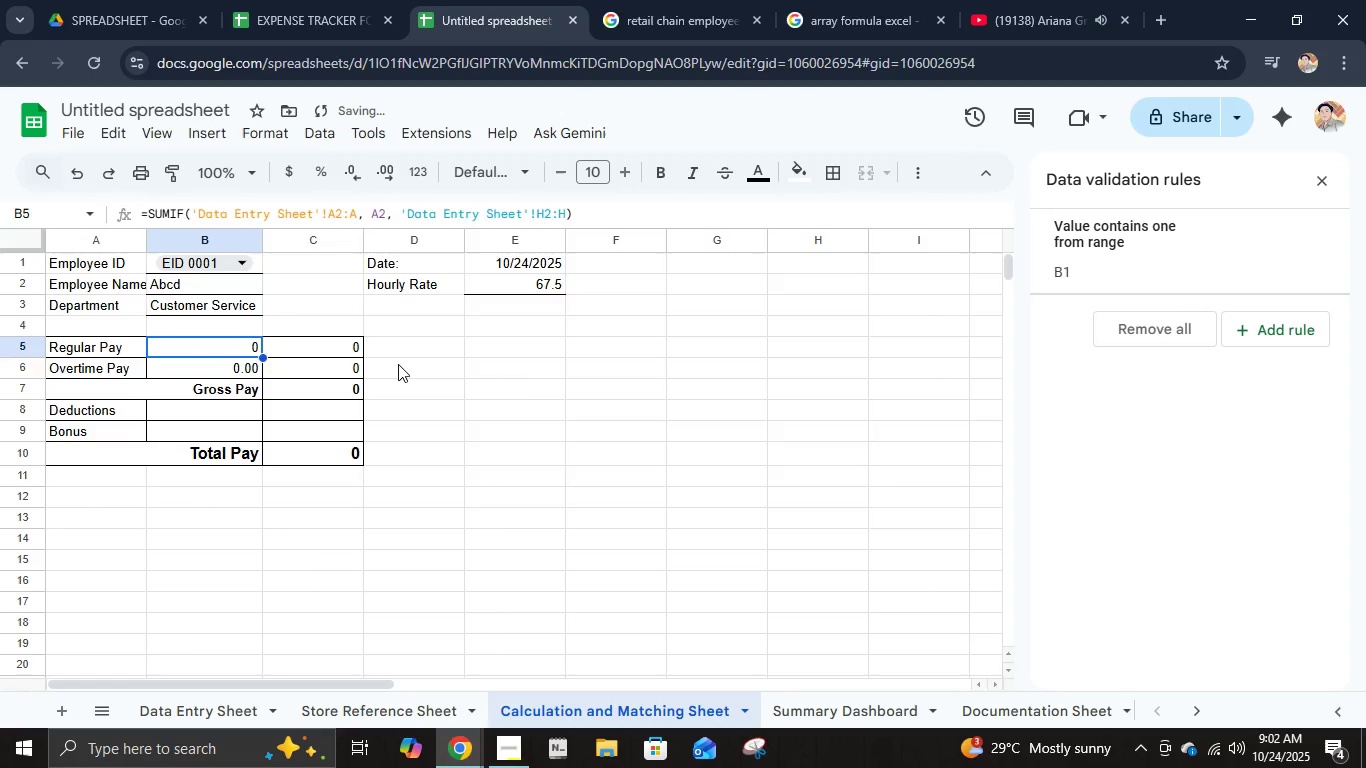 
key(ArrowDown)
 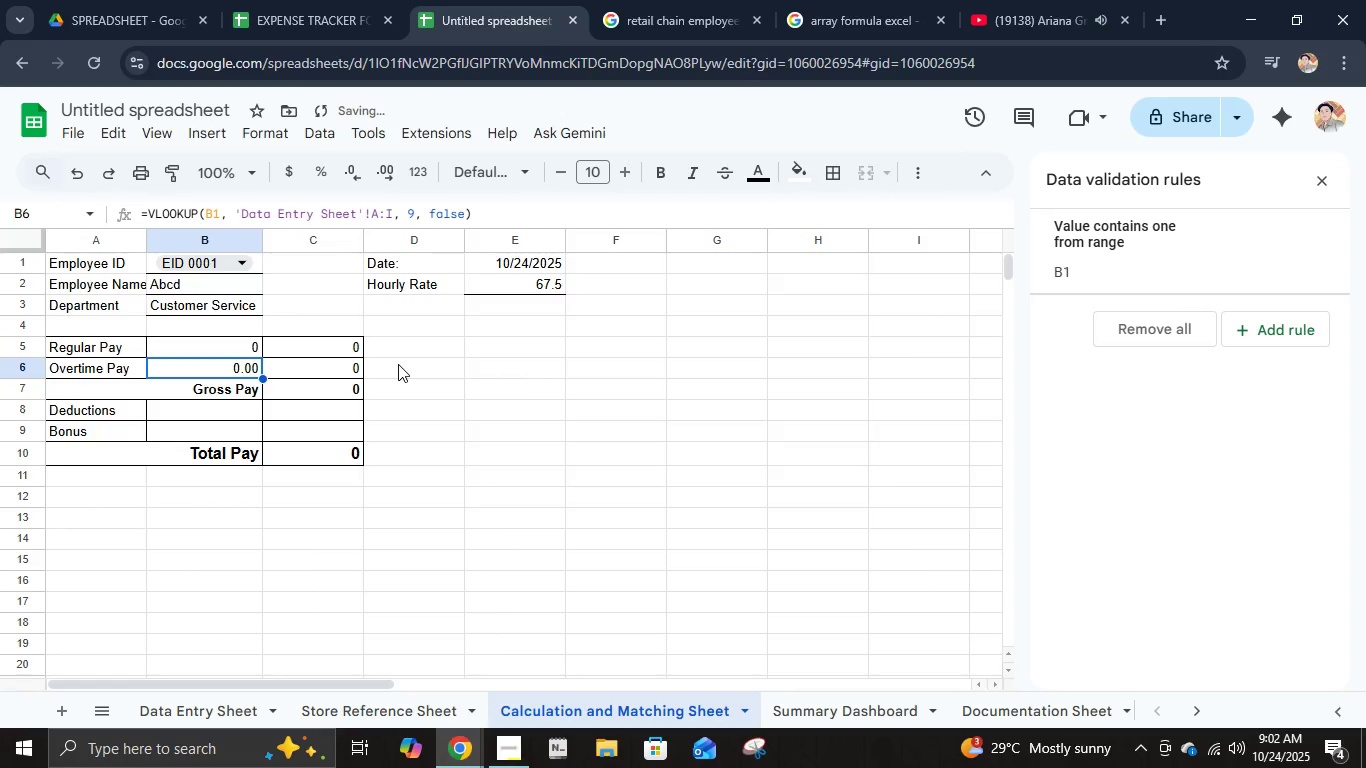 
key(ArrowUp)
 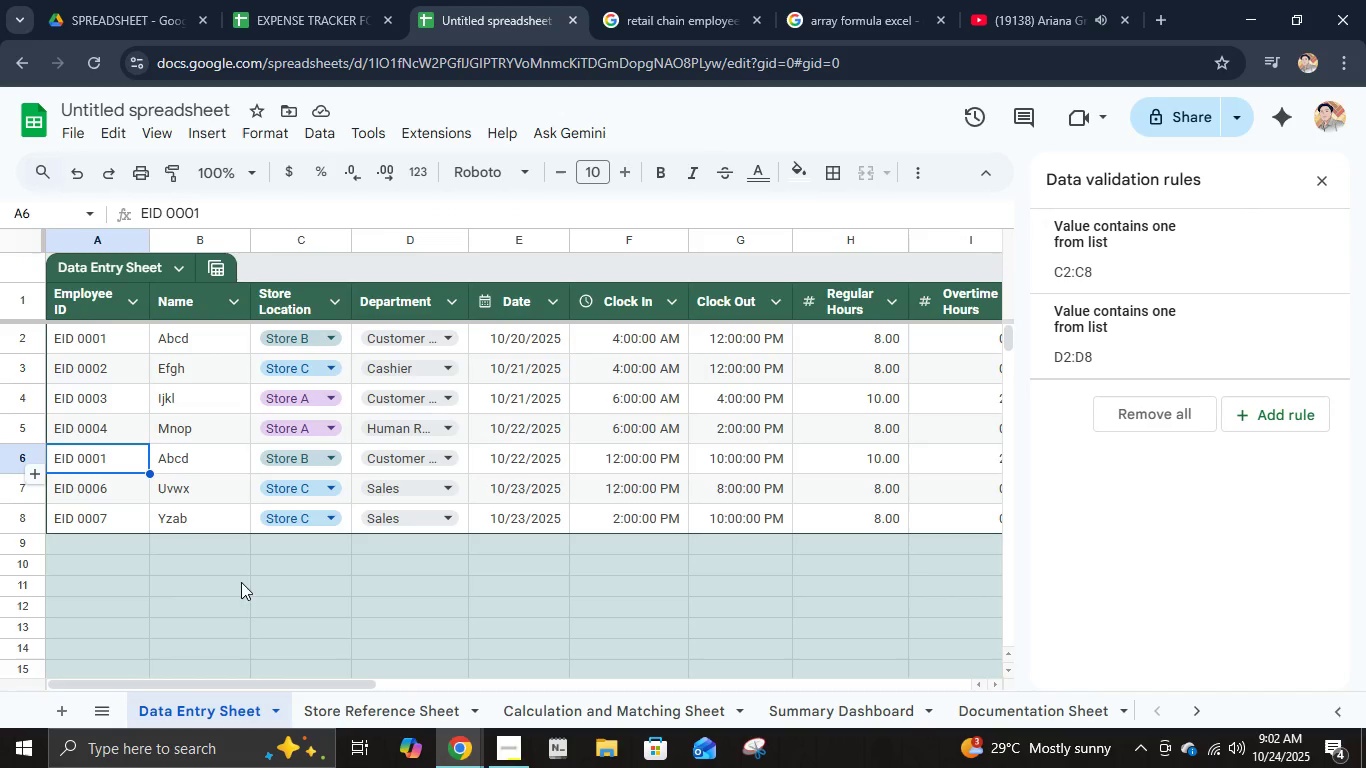 
wait(5.01)
 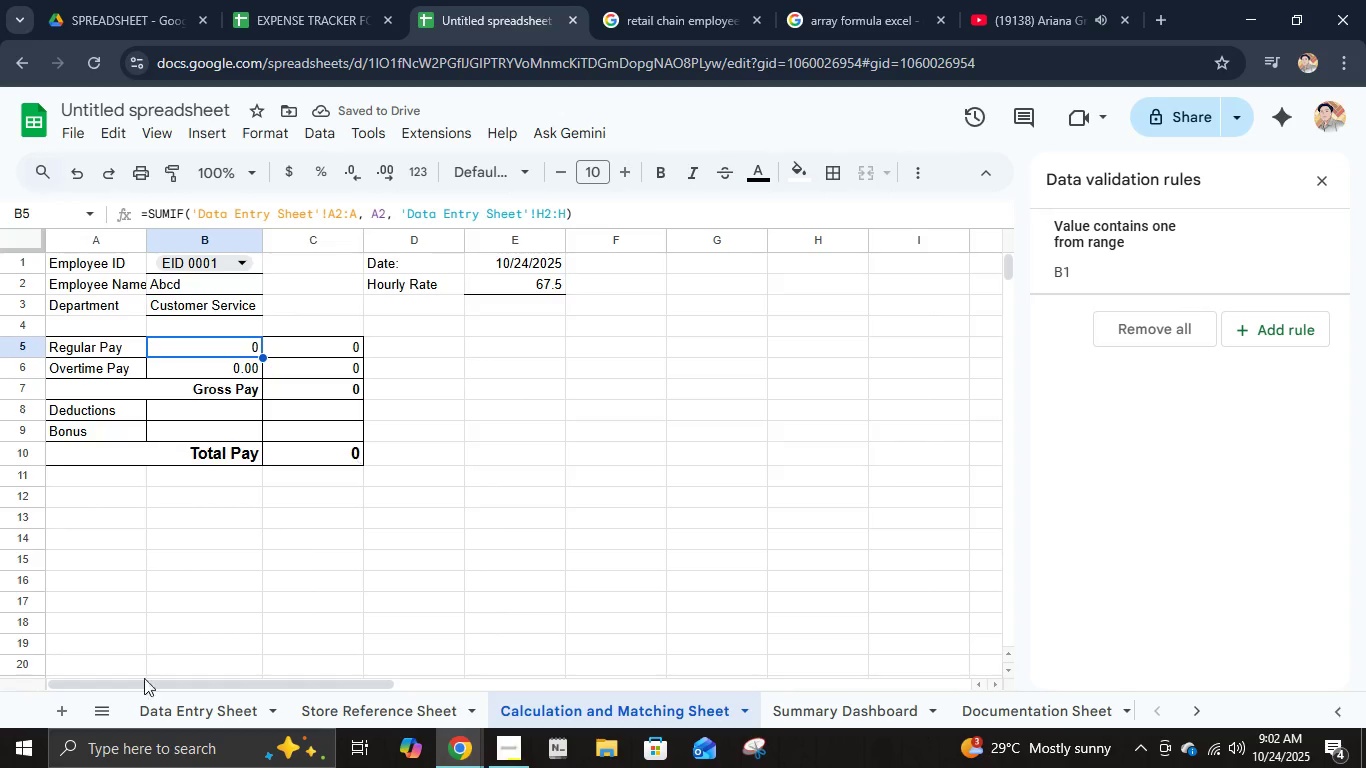 
mouse_move([547, 679])
 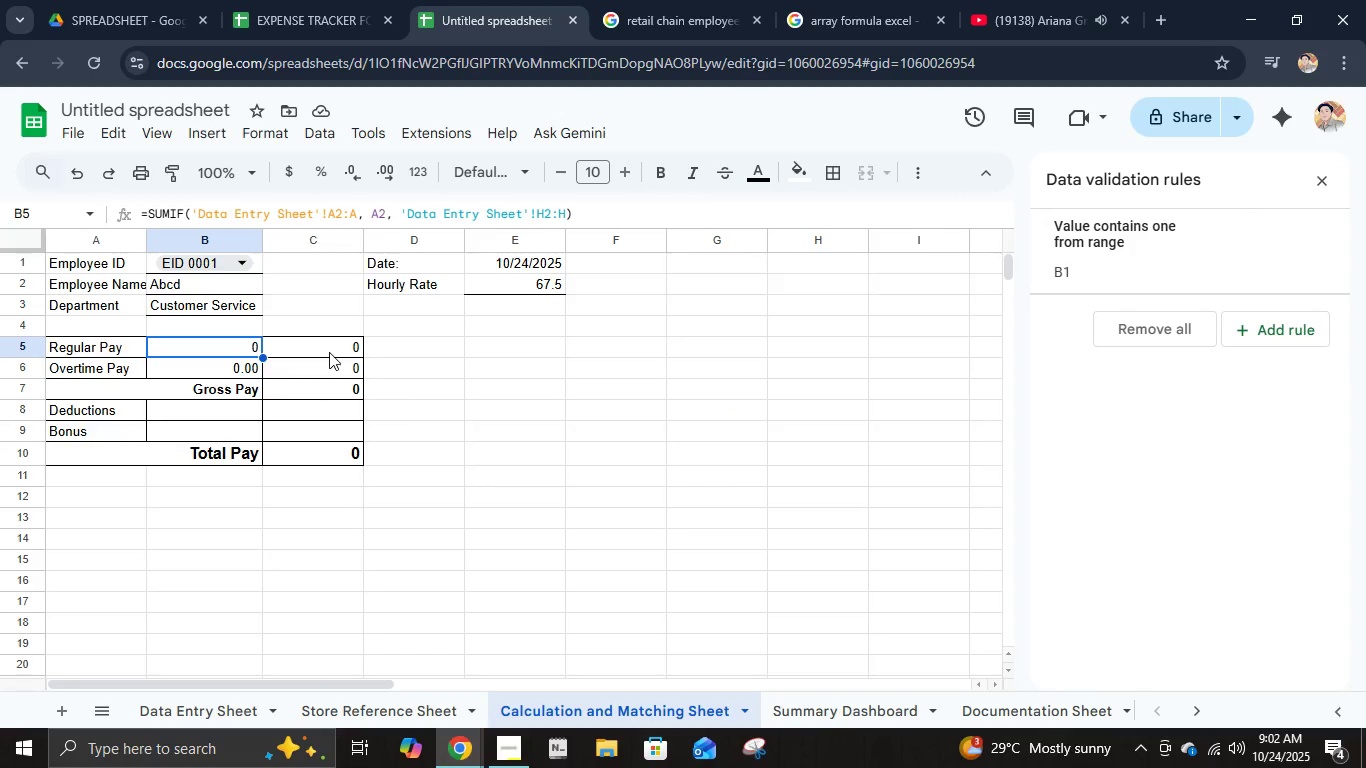 
left_click([461, 221])
 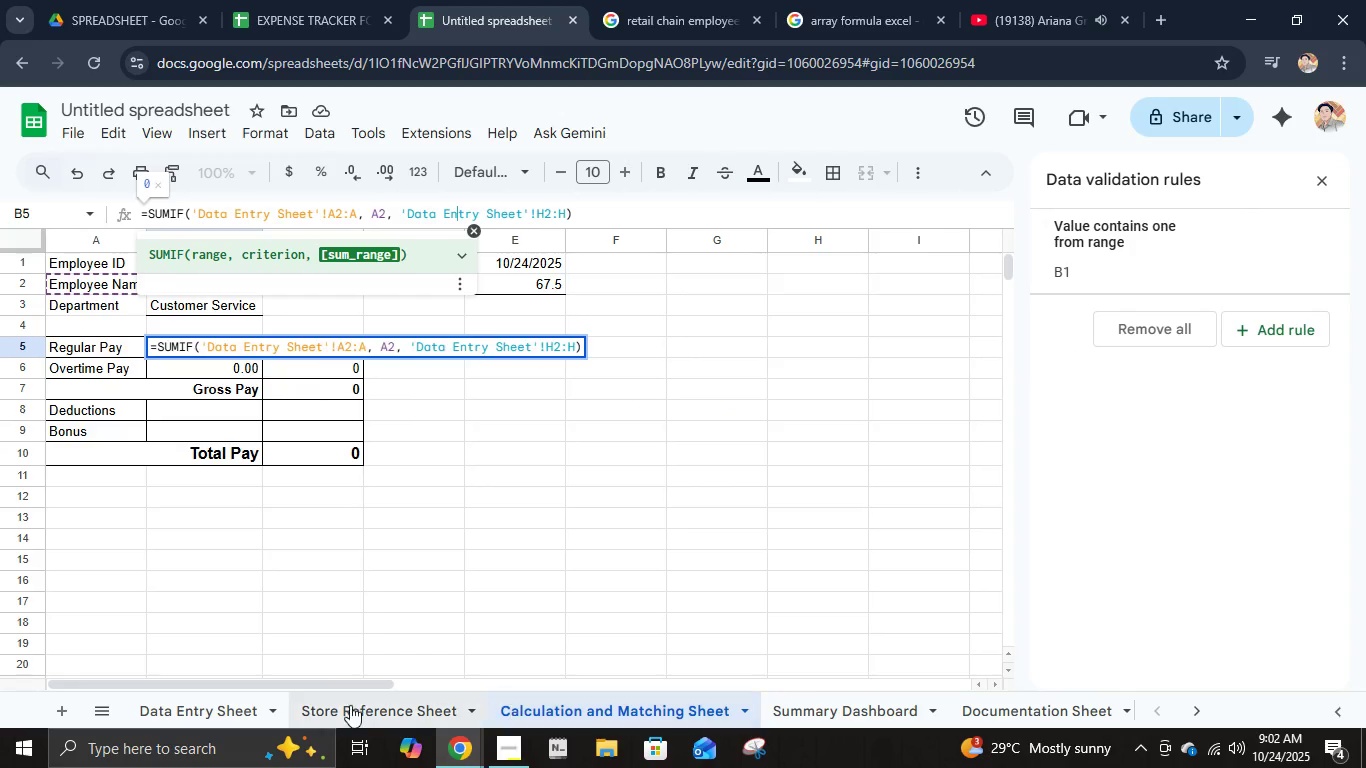 
left_click([237, 718])
 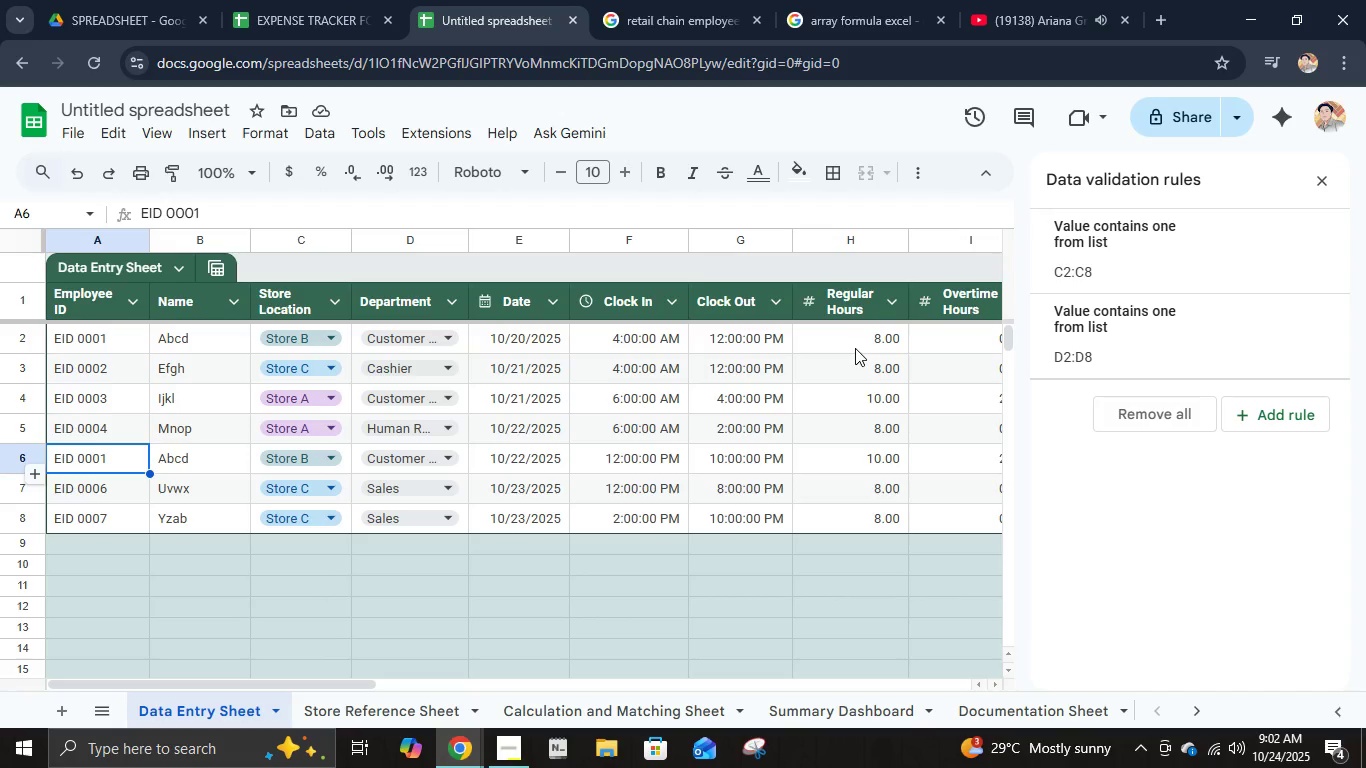 
left_click([855, 348])
 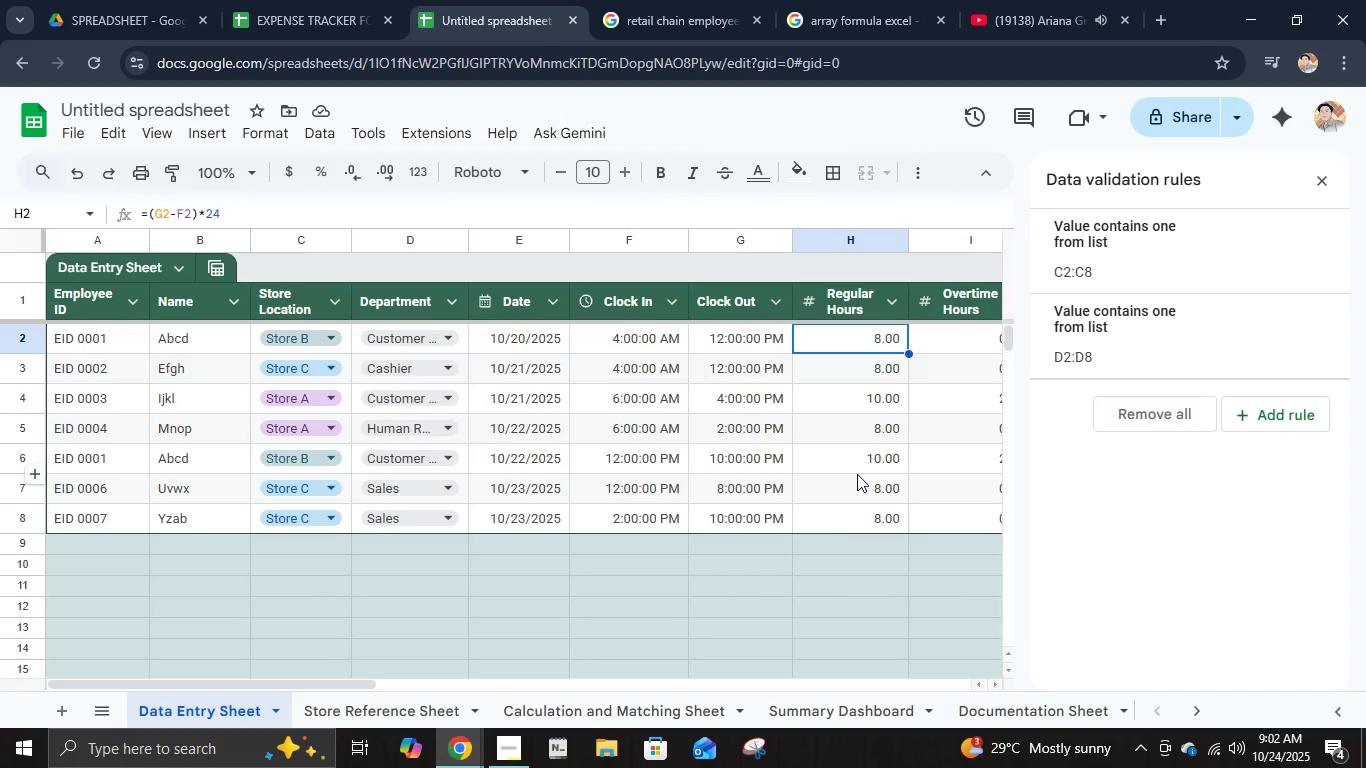 
wait(6.08)
 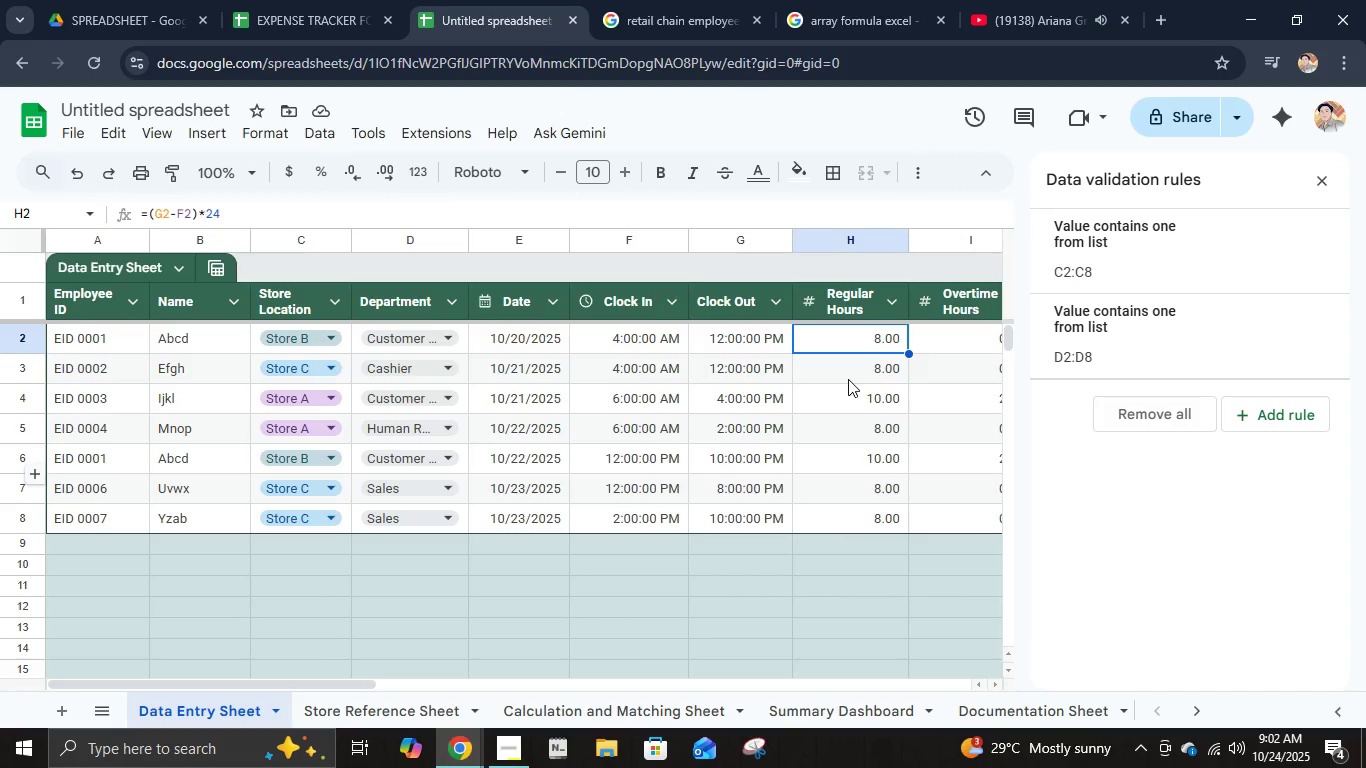 
left_click([583, 707])
 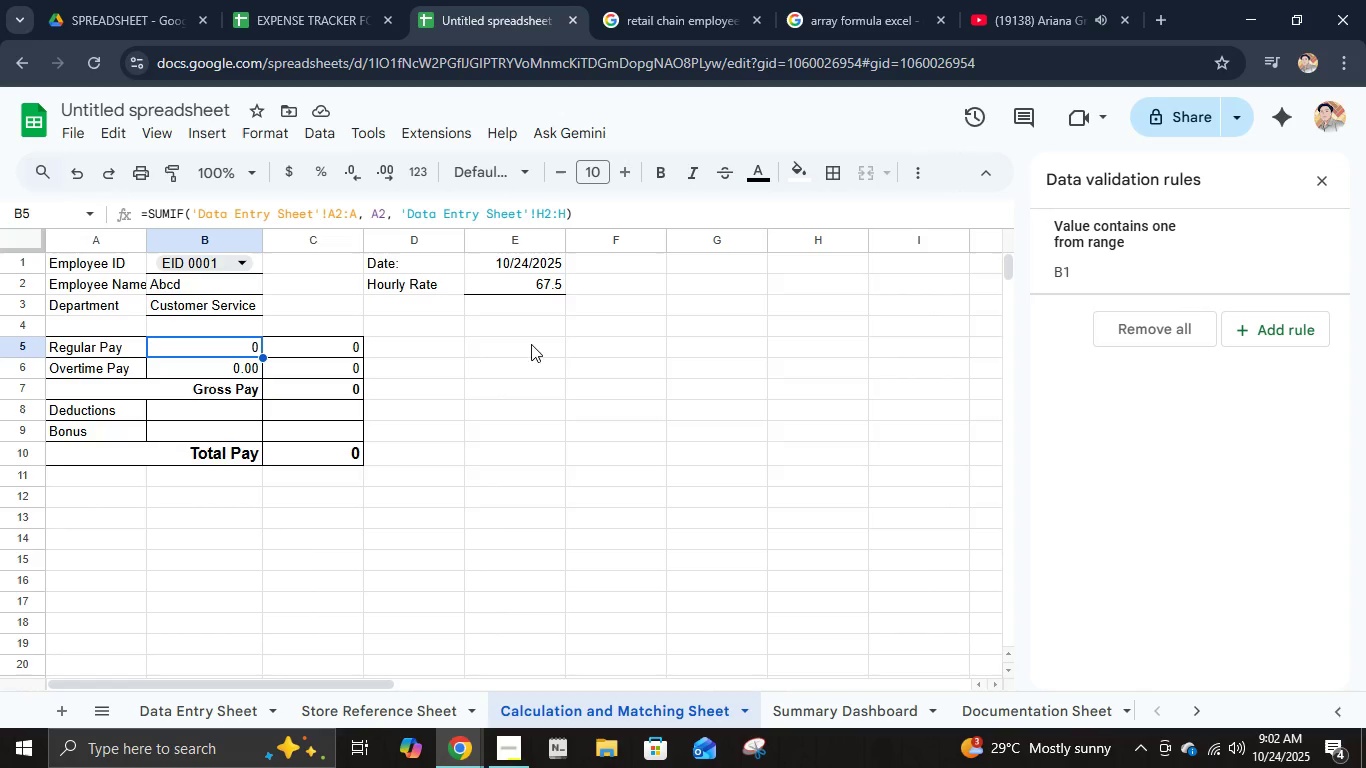 
wait(6.1)
 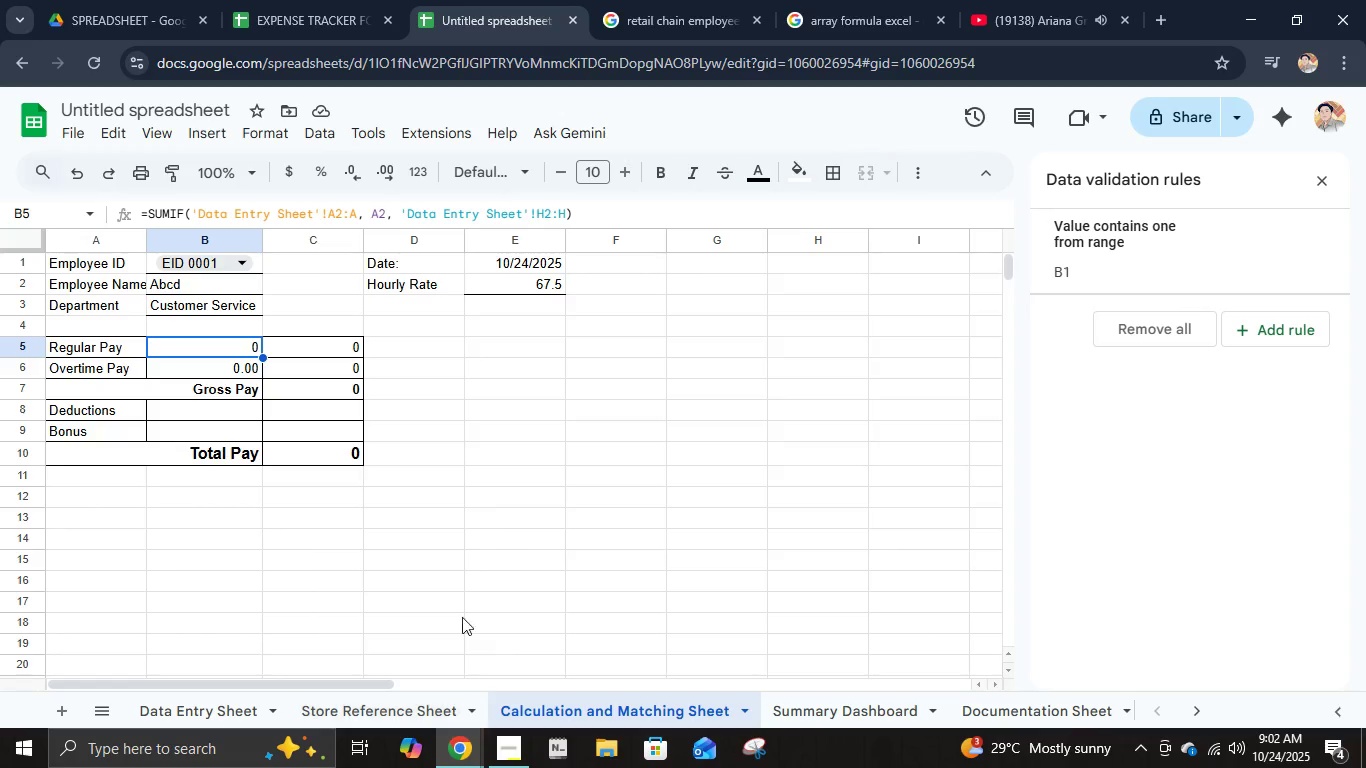 
left_click([345, 356])
 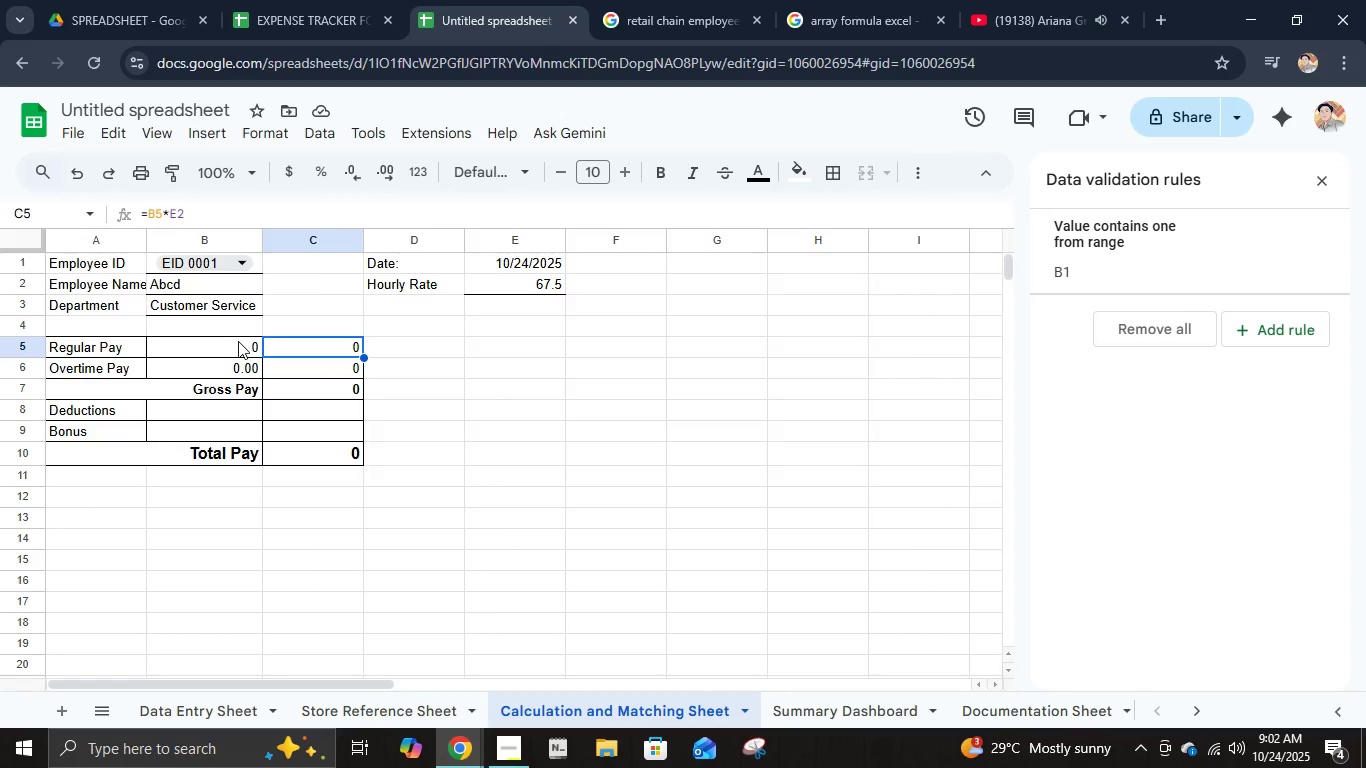 
left_click([236, 340])
 